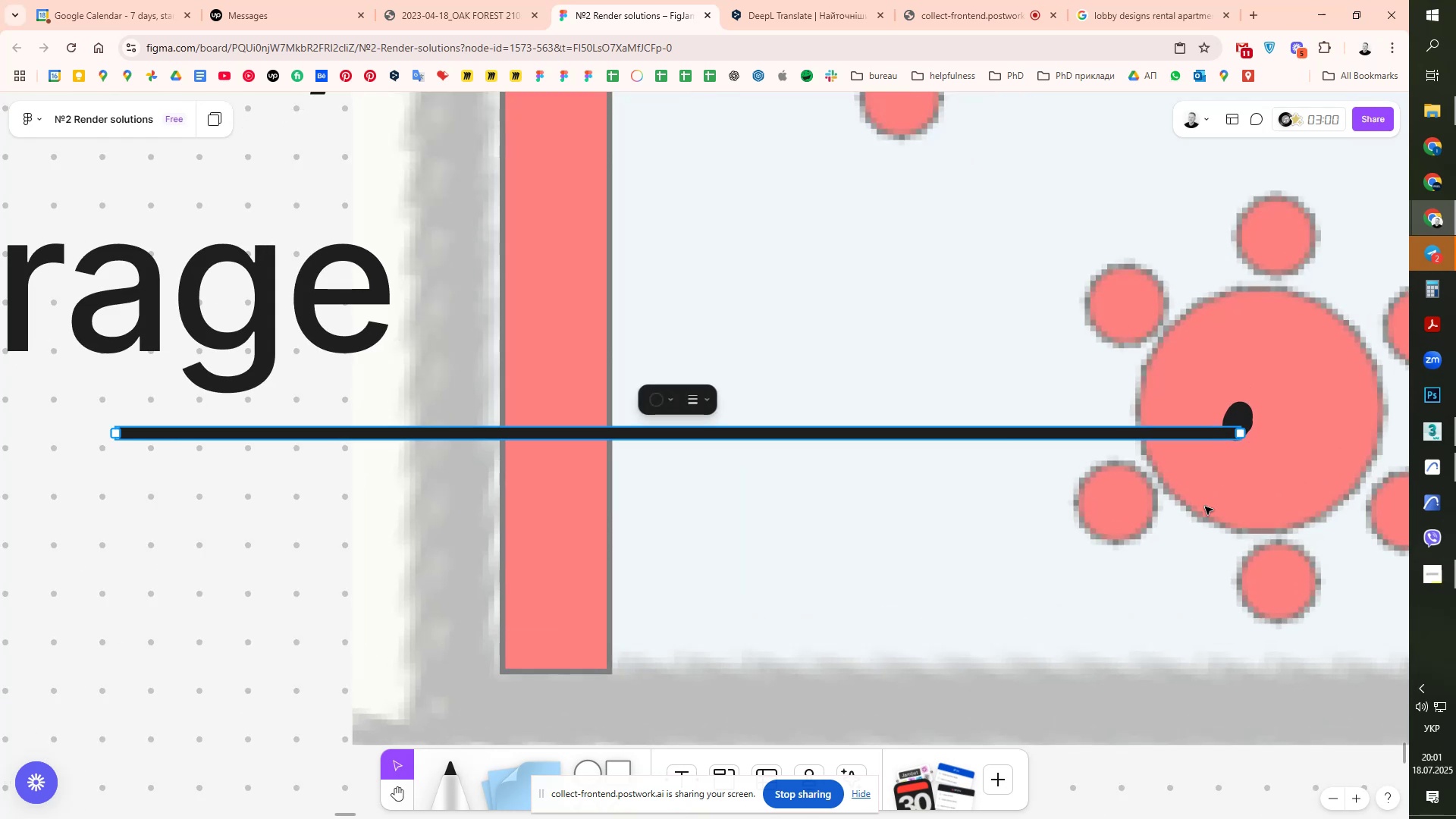 
left_click([1204, 507])
 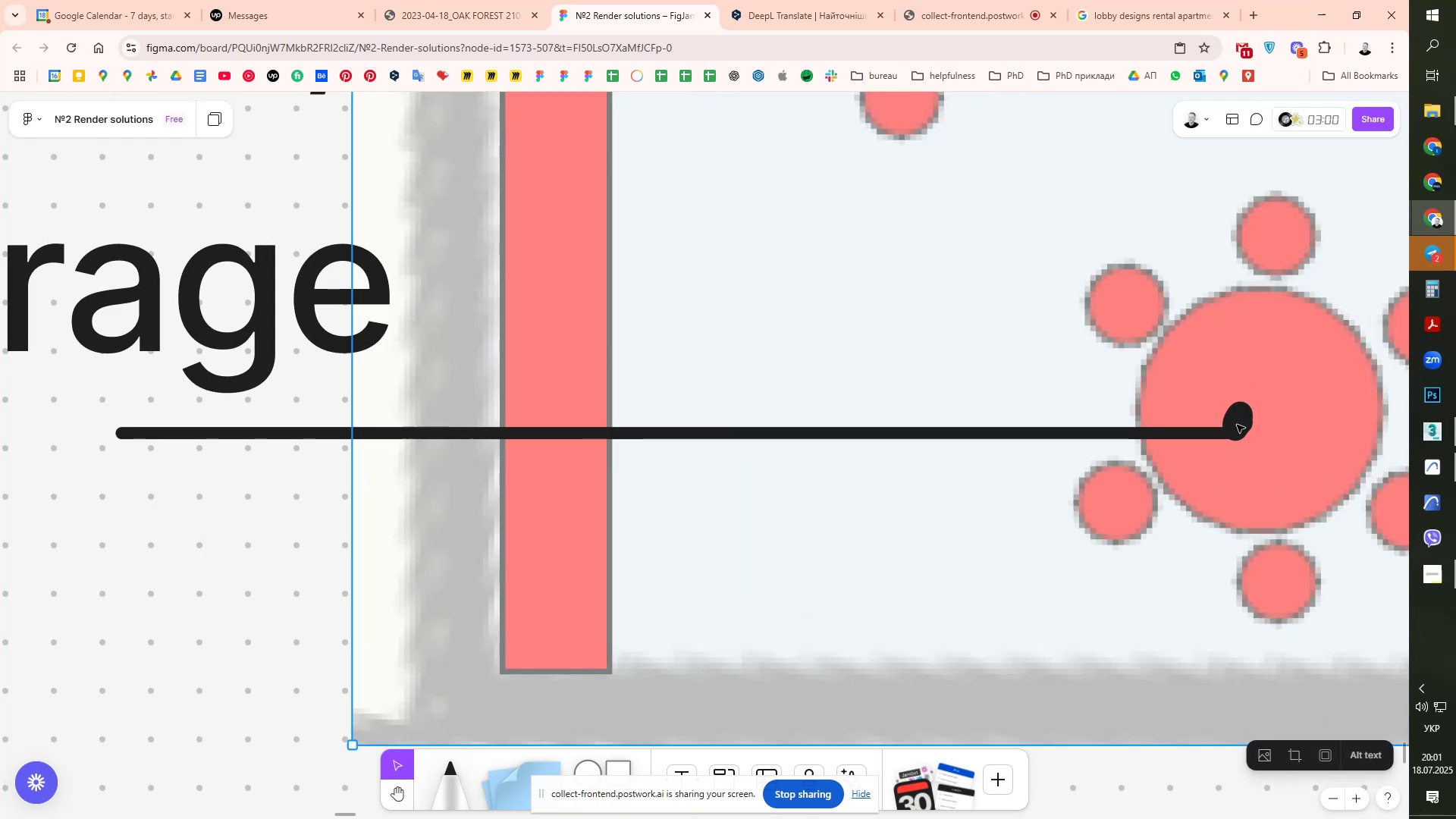 
left_click_drag(start_coordinate=[1241, 416], to_coordinate=[1244, 430])
 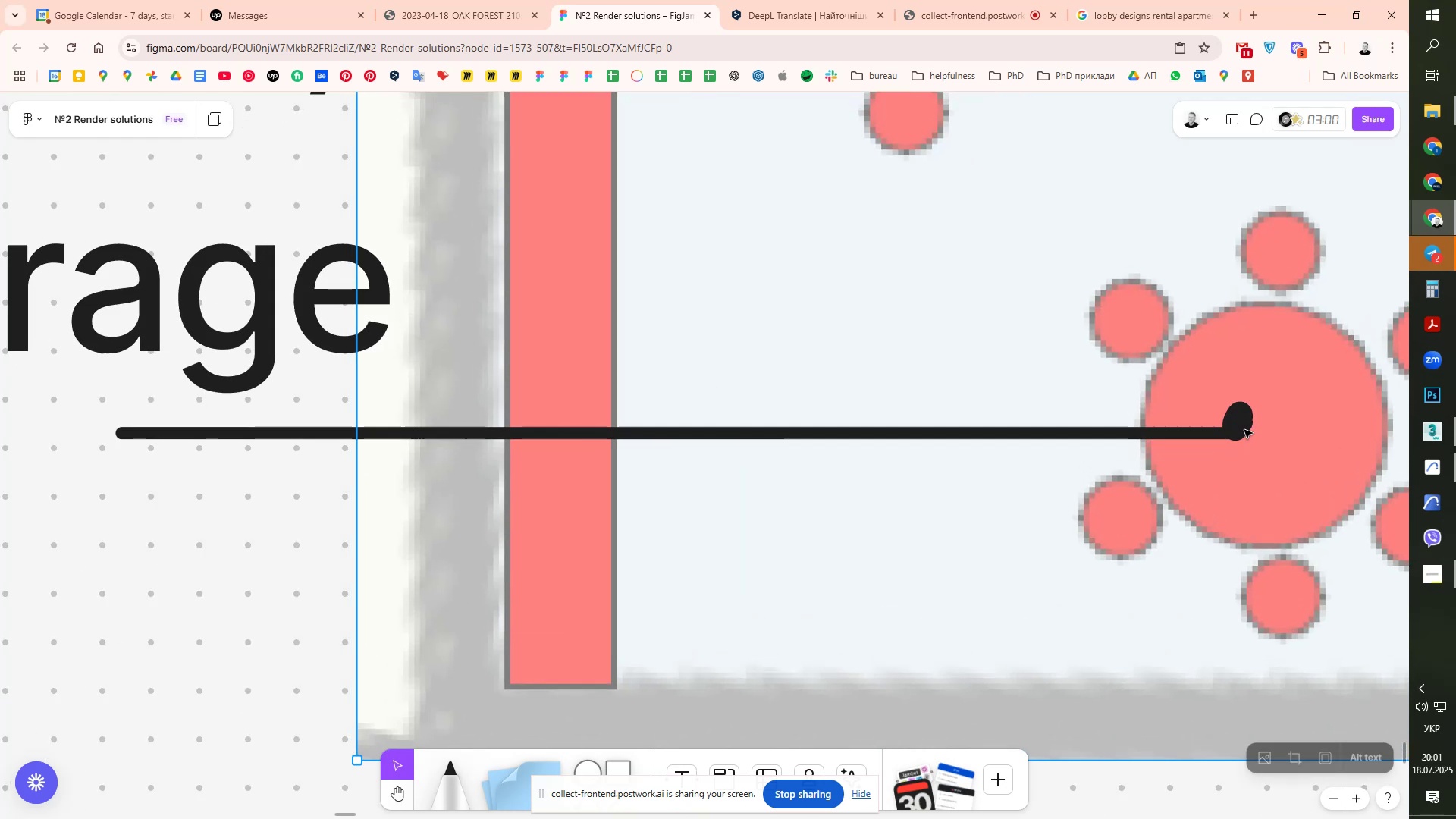 
key(Control+ControlLeft)
 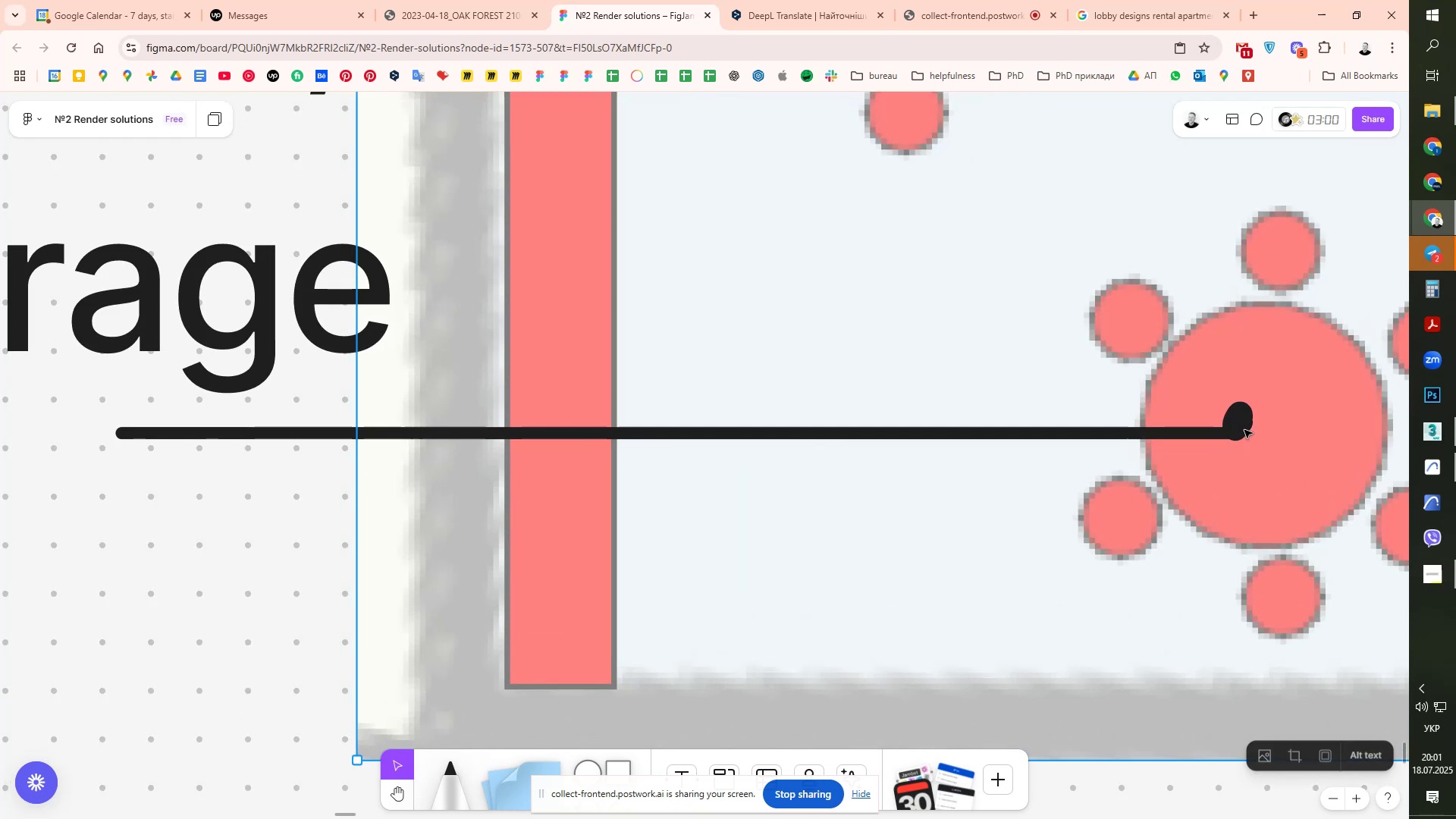 
key(Control+Z)
 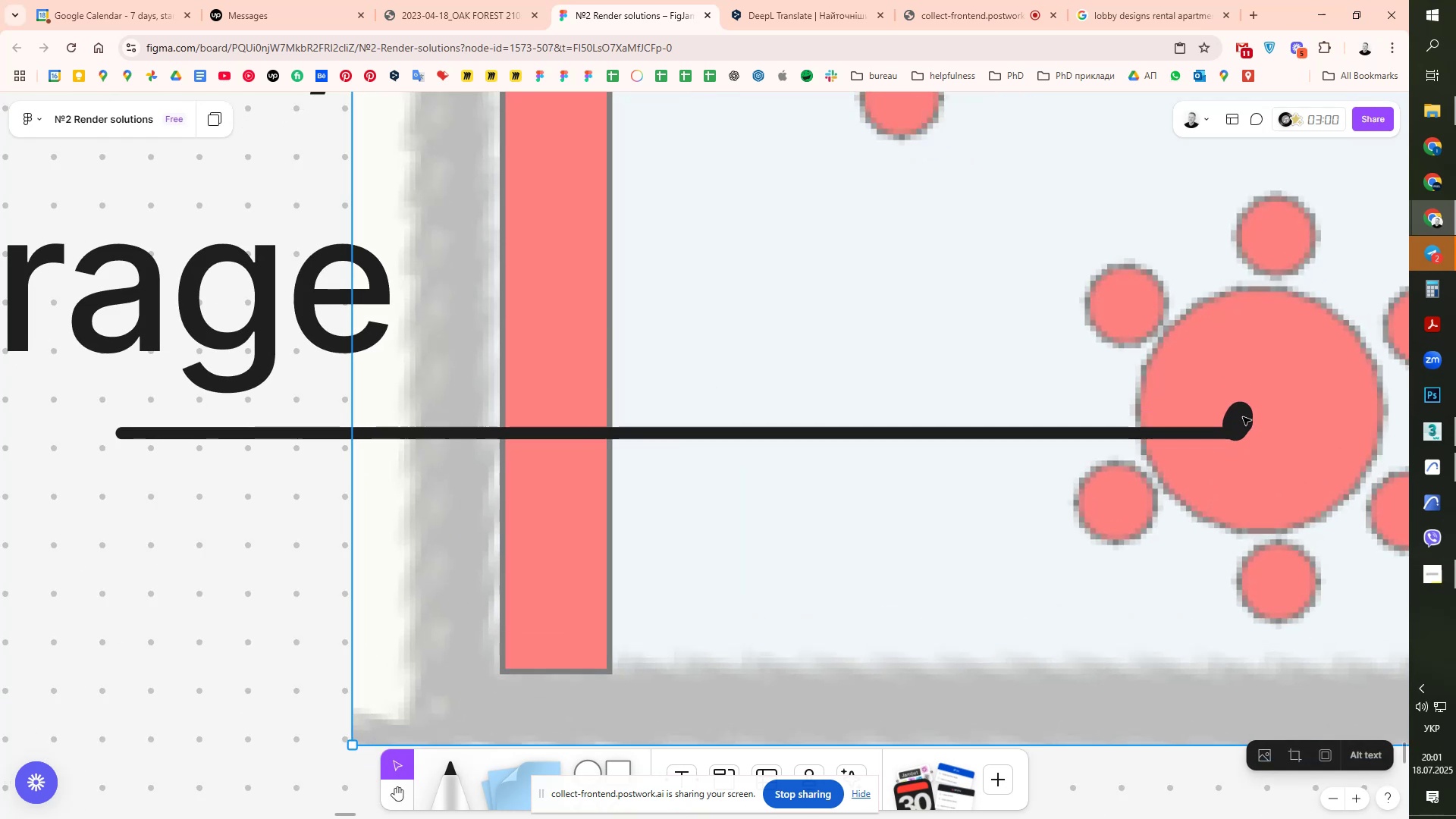 
scroll: coordinate [1245, 429], scroll_direction: up, amount: 7.0
 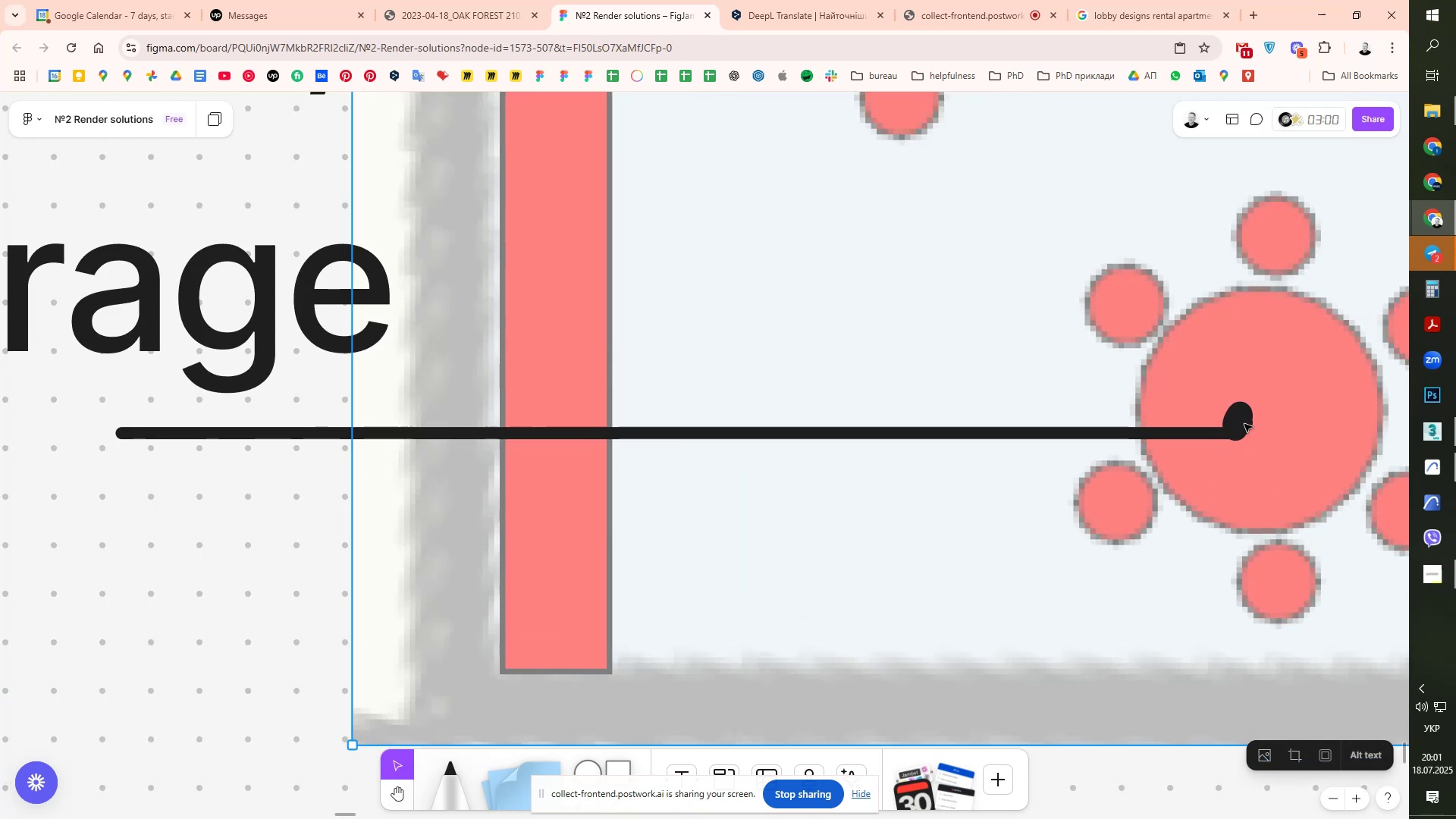 
left_click([1244, 424])
 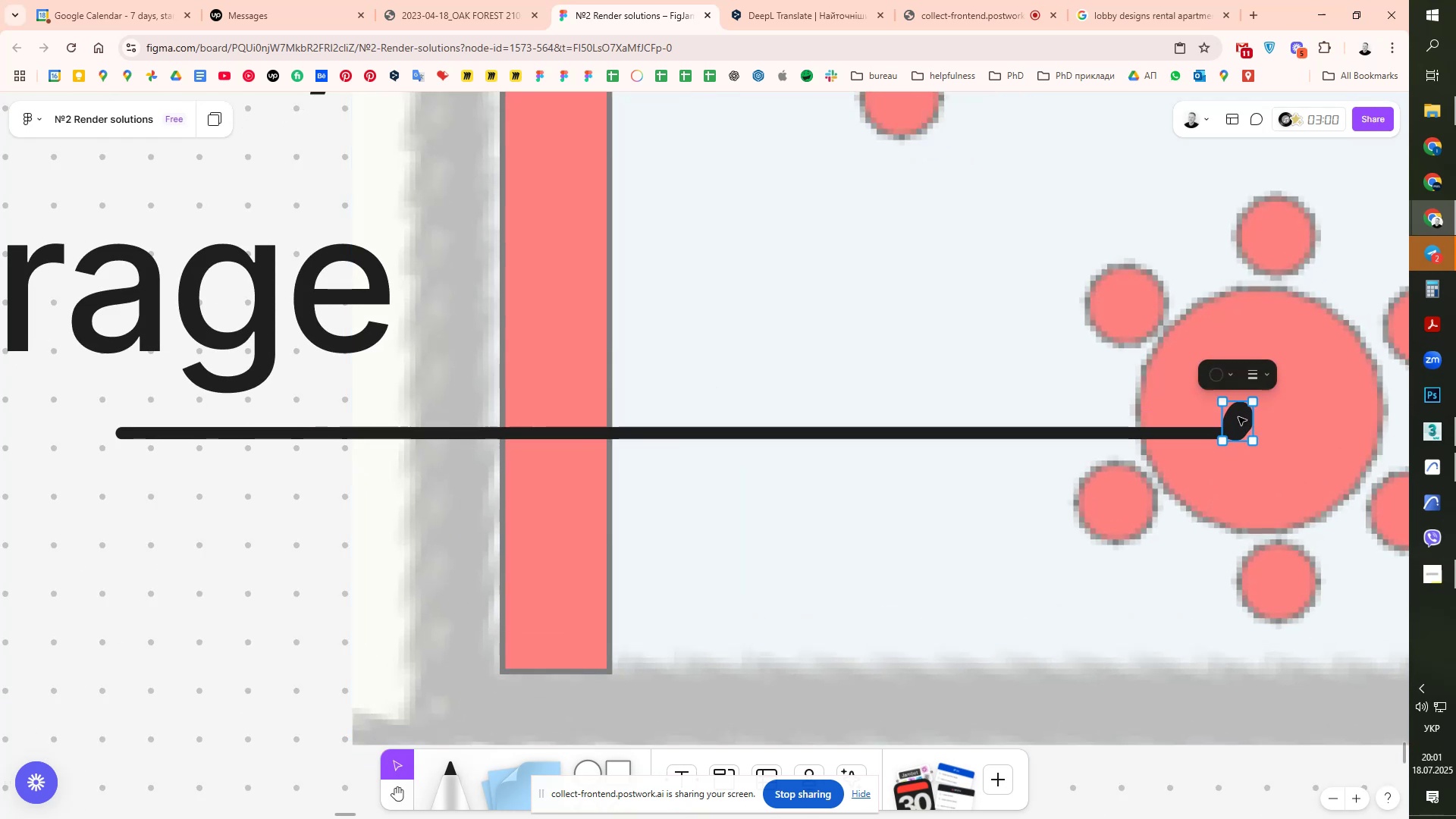 
left_click_drag(start_coordinate=[1238, 416], to_coordinate=[1238, 424])
 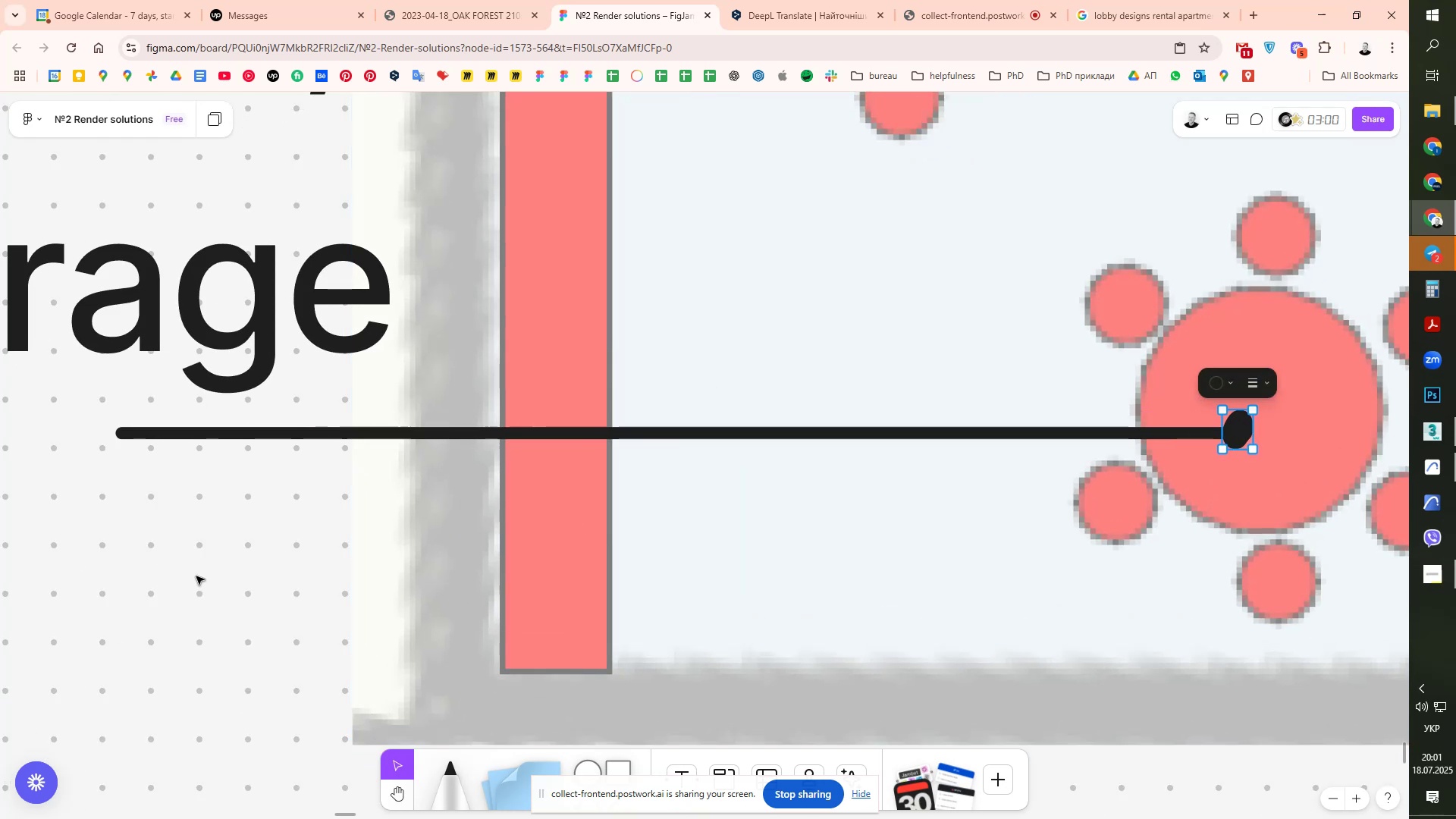 
left_click([196, 576])
 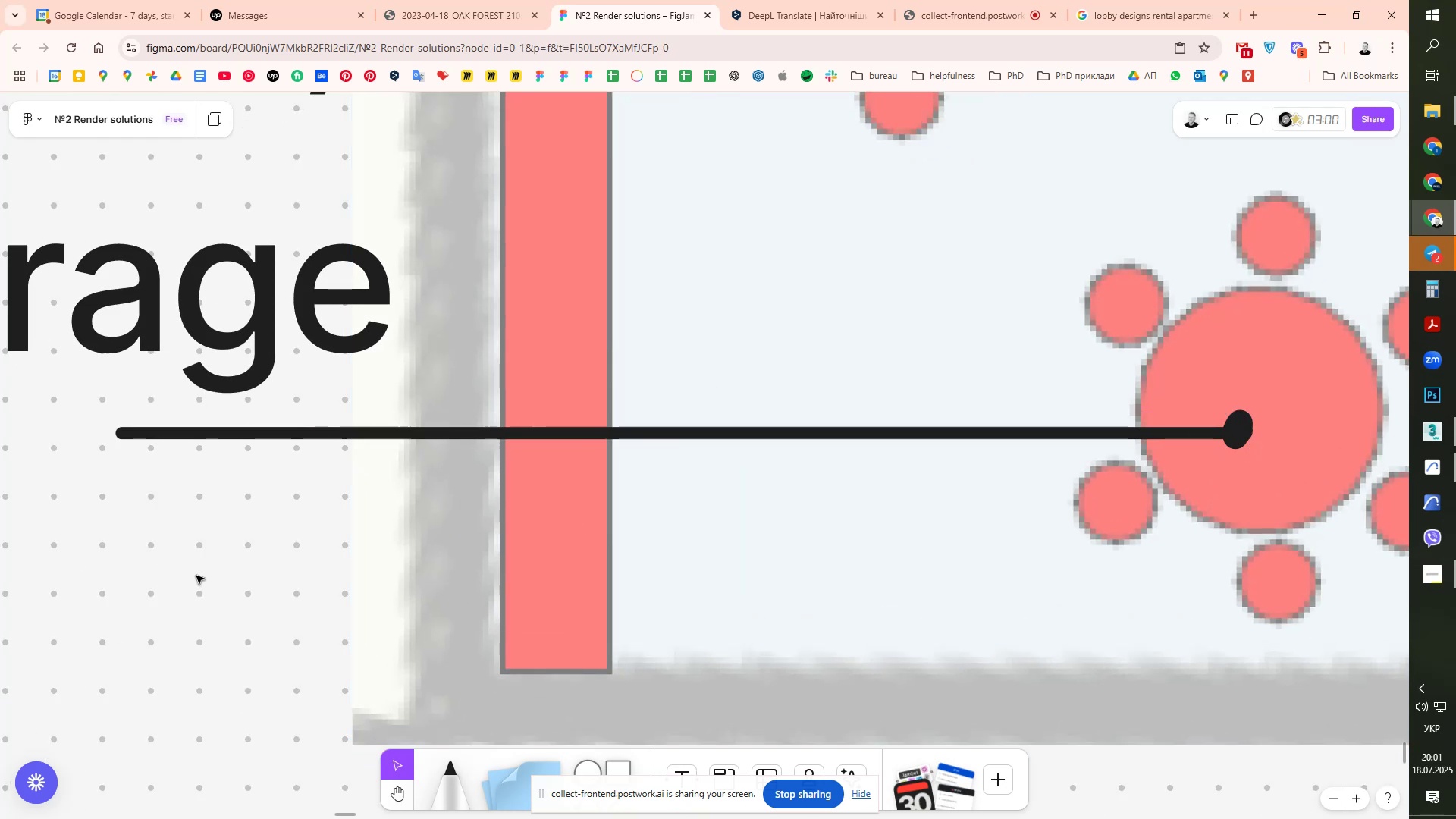 
scroll: coordinate [197, 573], scroll_direction: down, amount: 7.0
 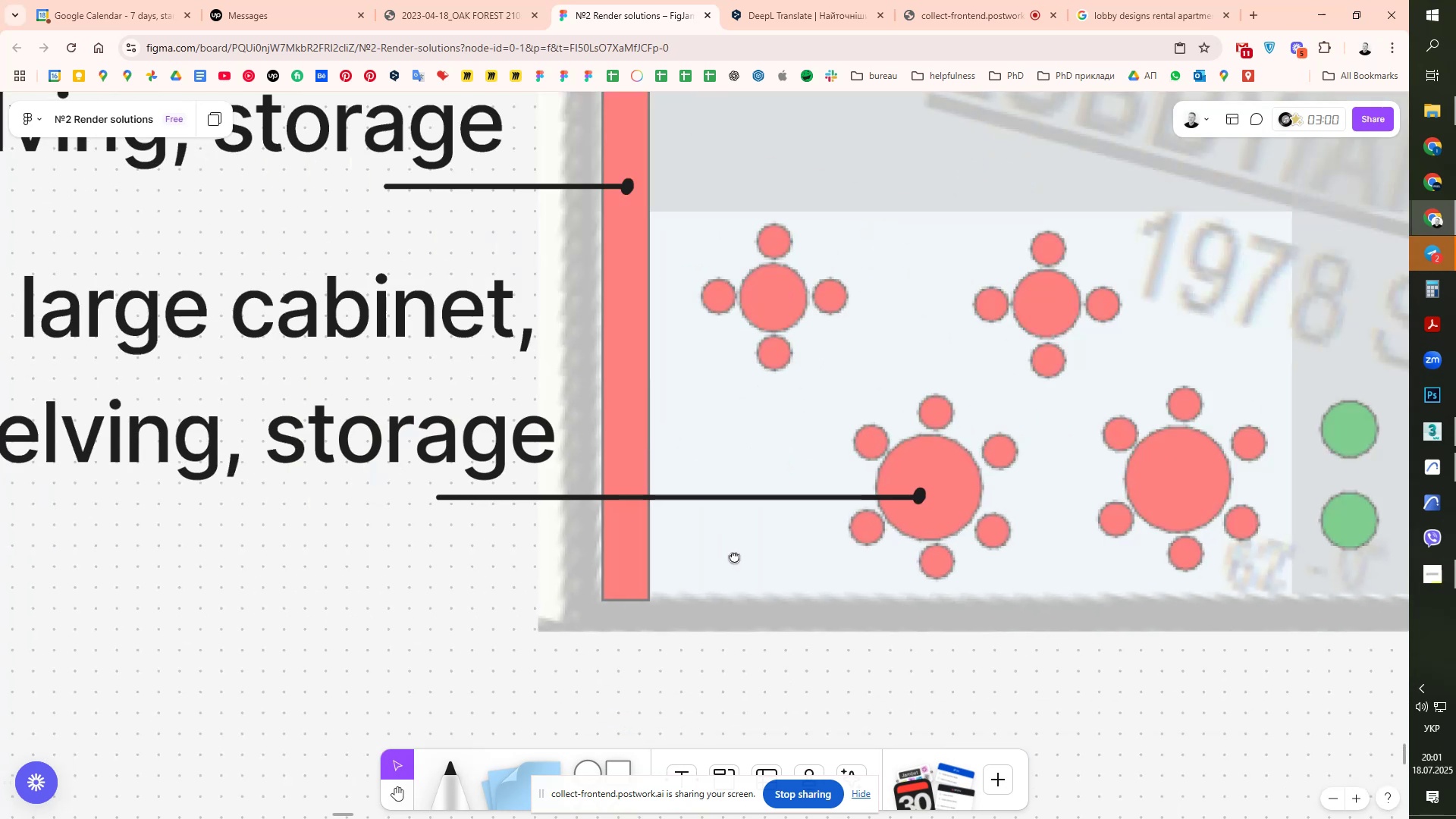 
double_click([964, 557])
 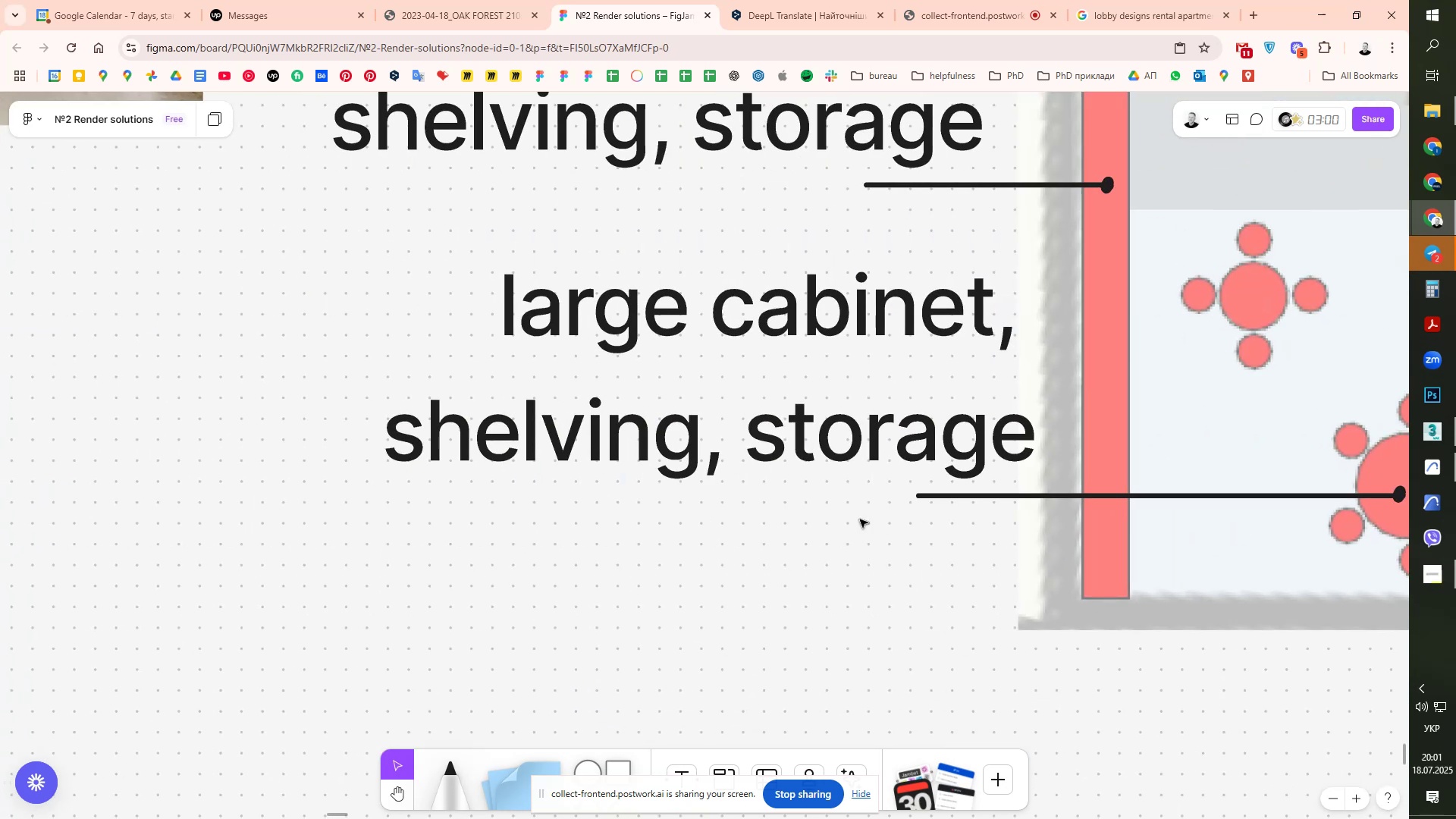 
scroll: coordinate [790, 285], scroll_direction: down, amount: 10.0
 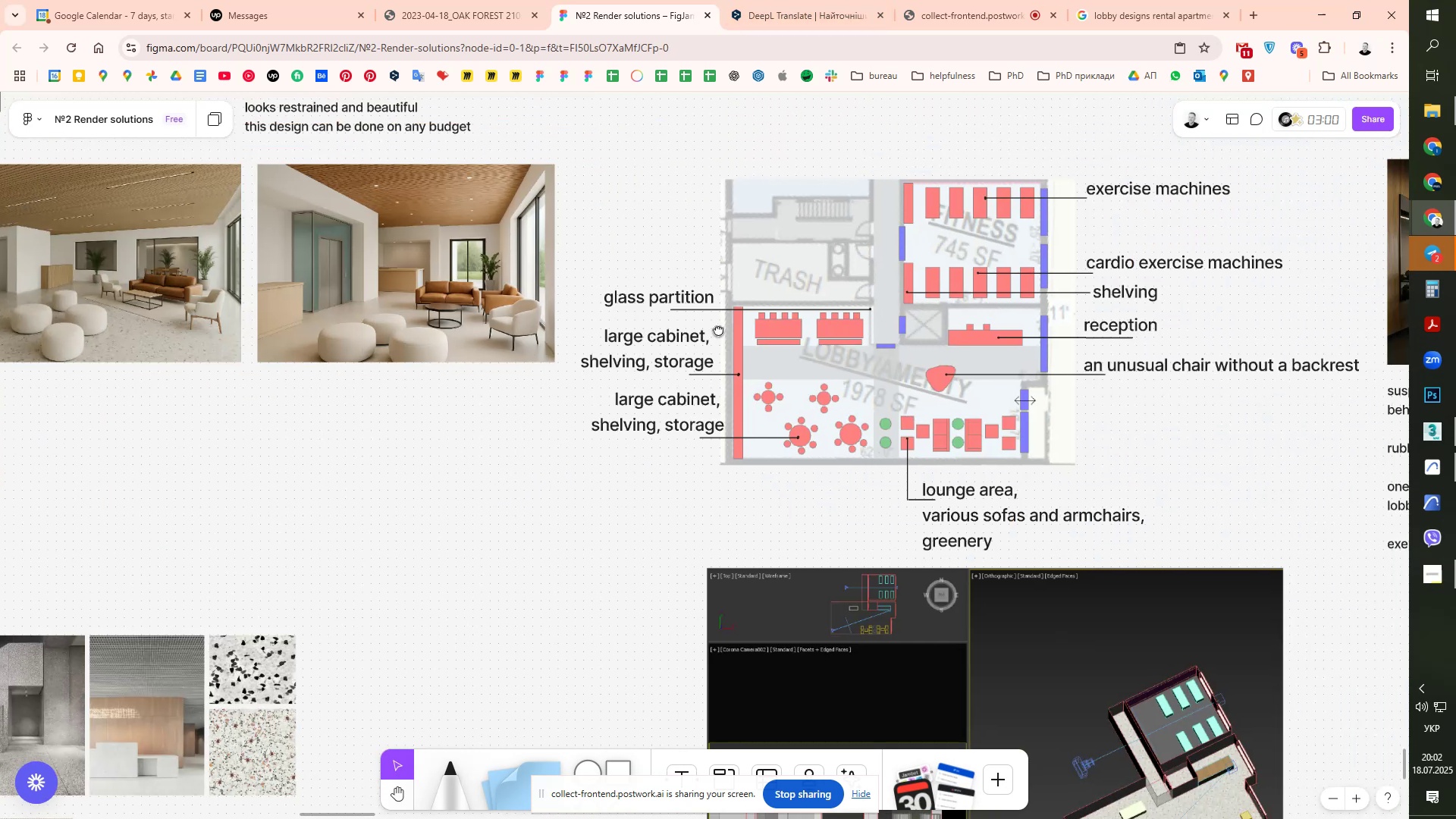 
scroll: coordinate [718, 330], scroll_direction: up, amount: 4.0
 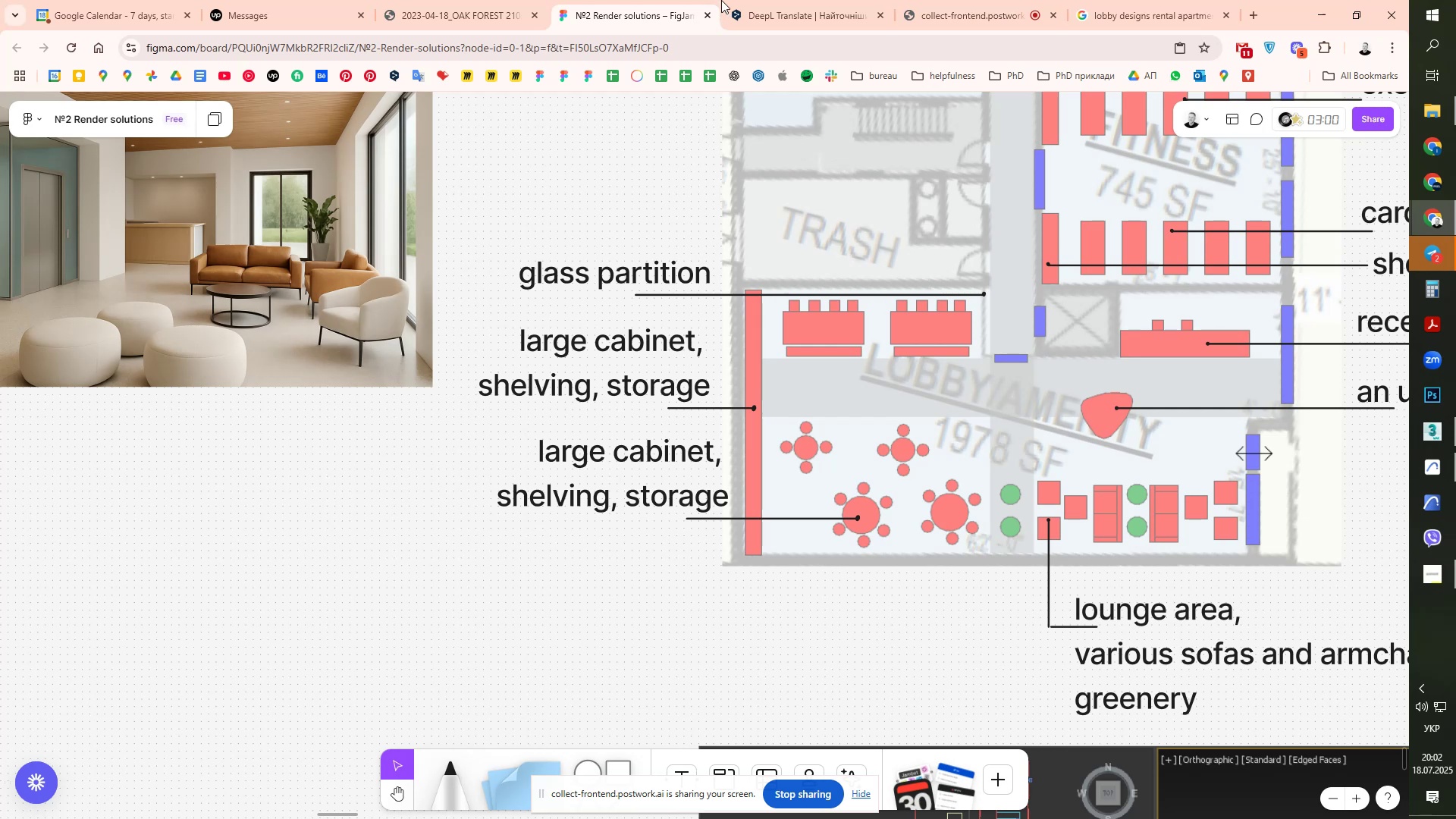 
left_click([771, 0])
 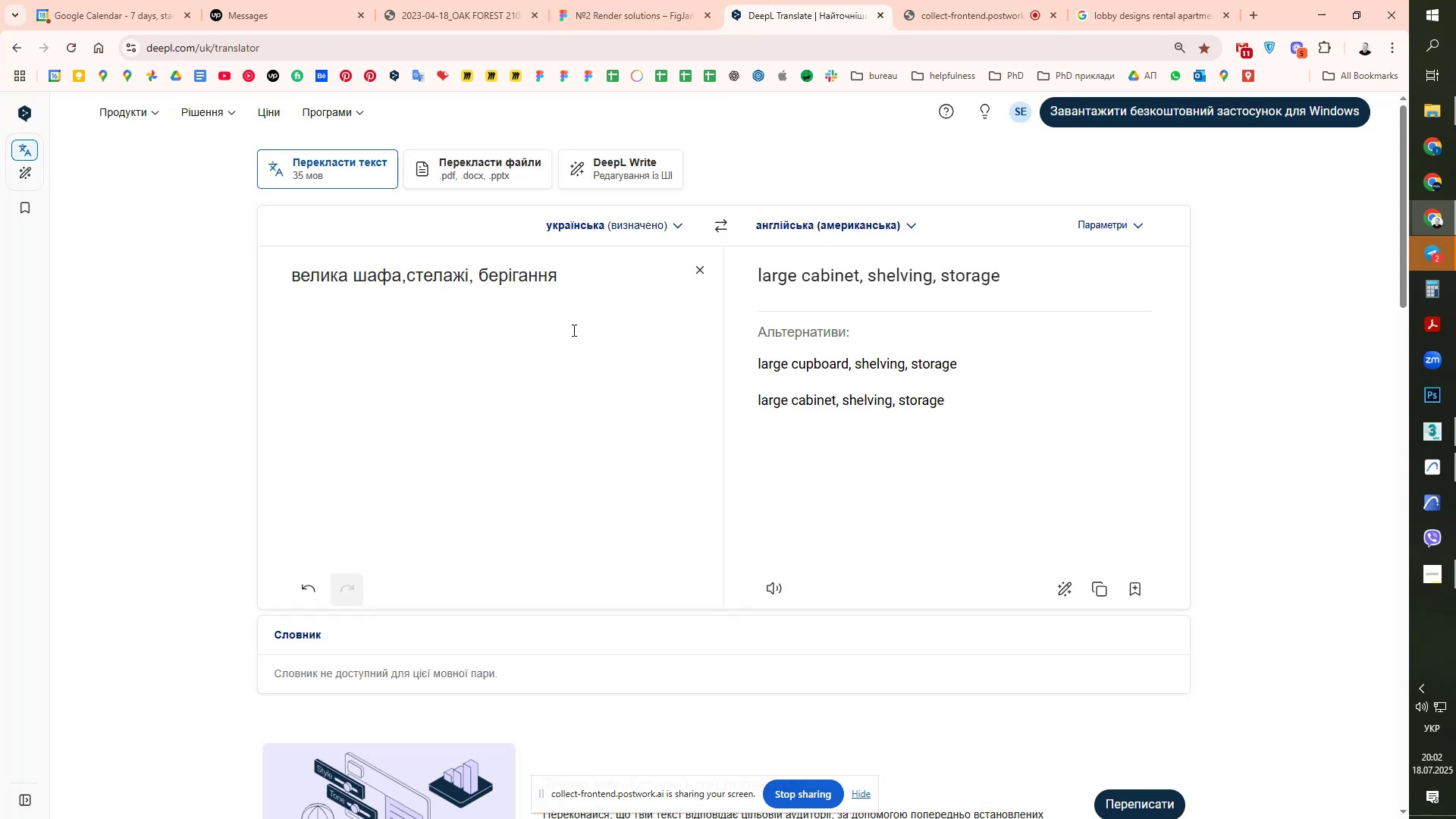 
left_click_drag(start_coordinate=[620, 271], to_coordinate=[209, 240])
 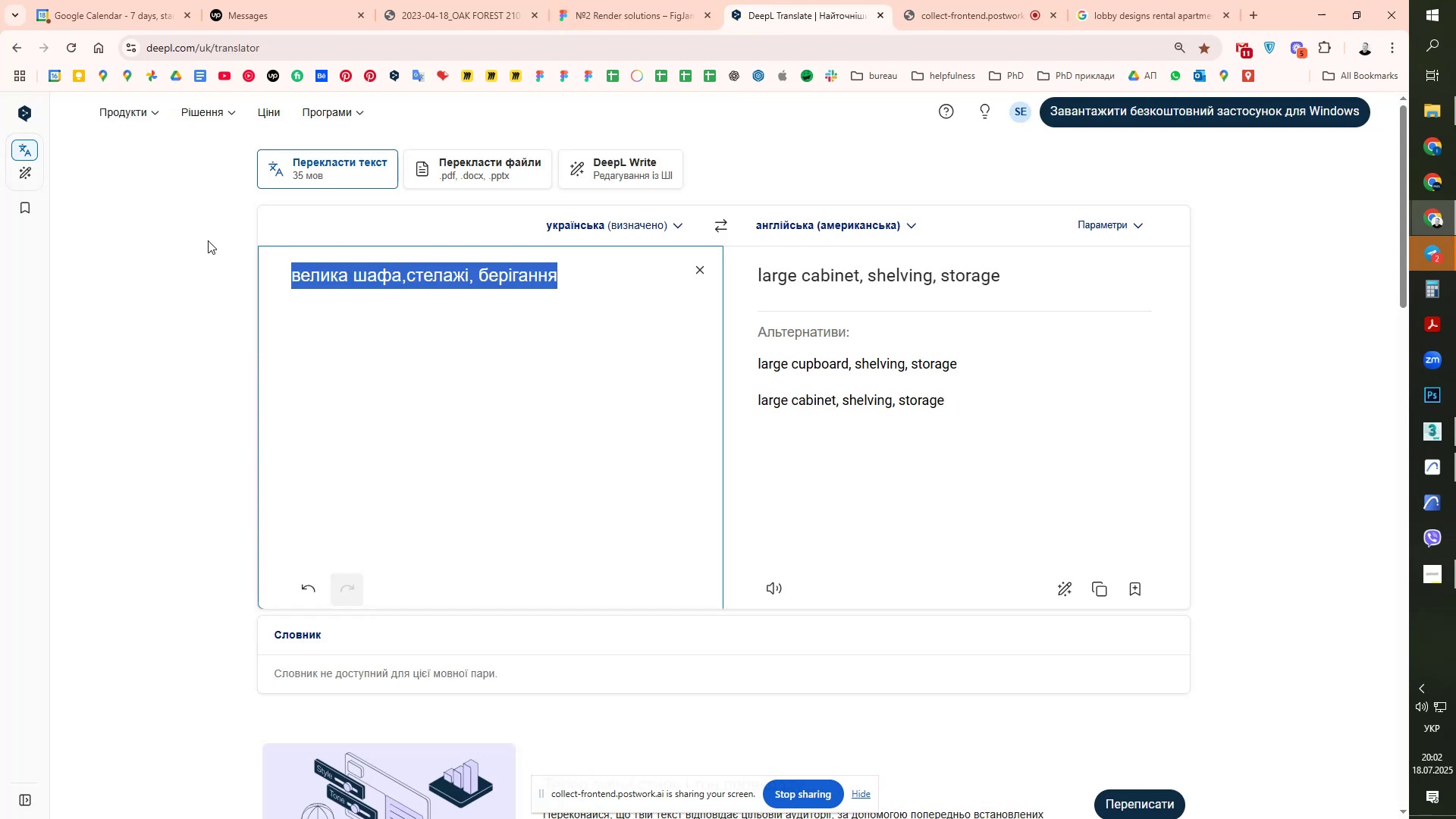 
type(hj,jxf pf)
key(Backspace)
type(jyf? rjdjhrsyu)
 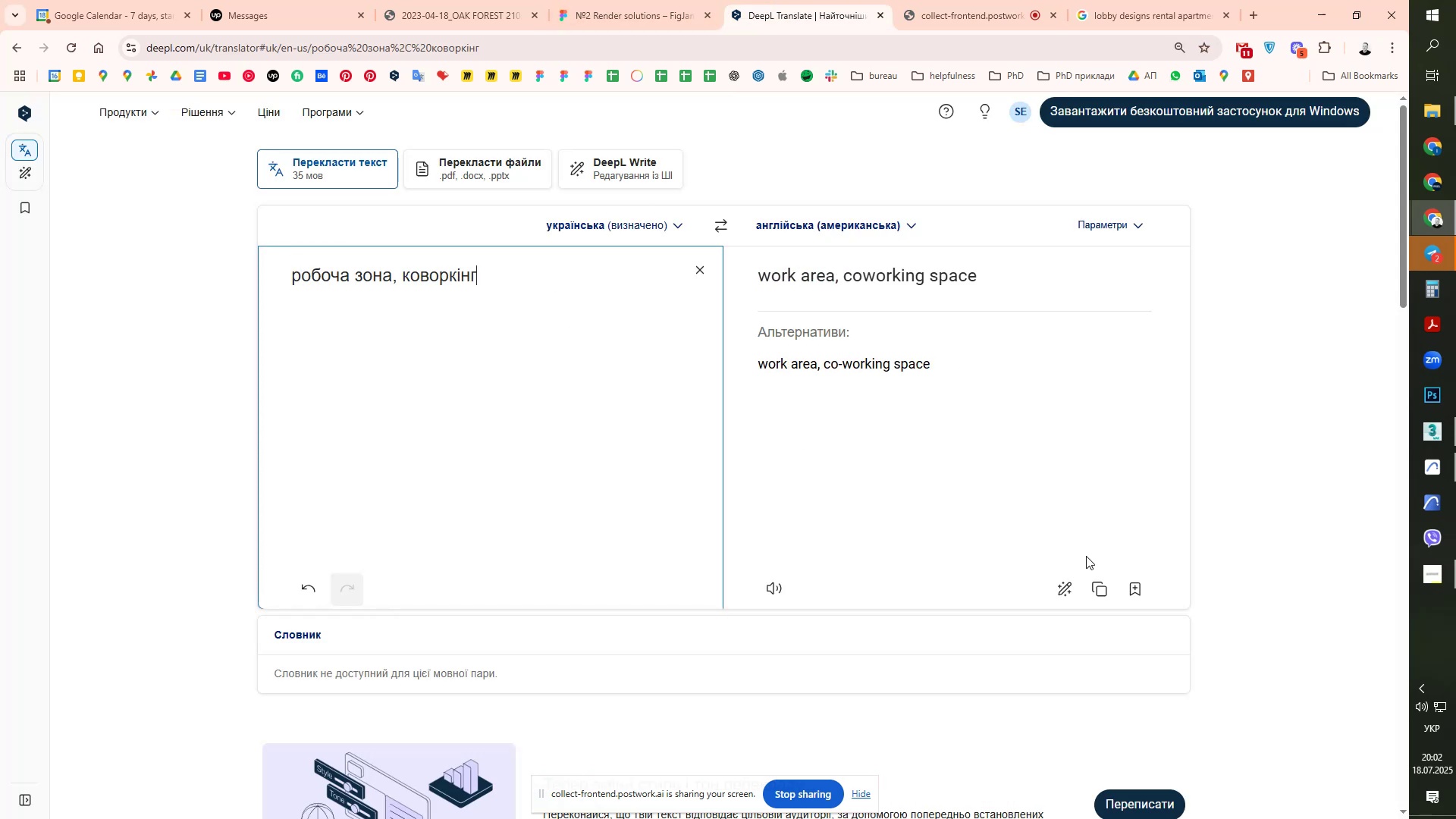 
double_click([628, 0])
 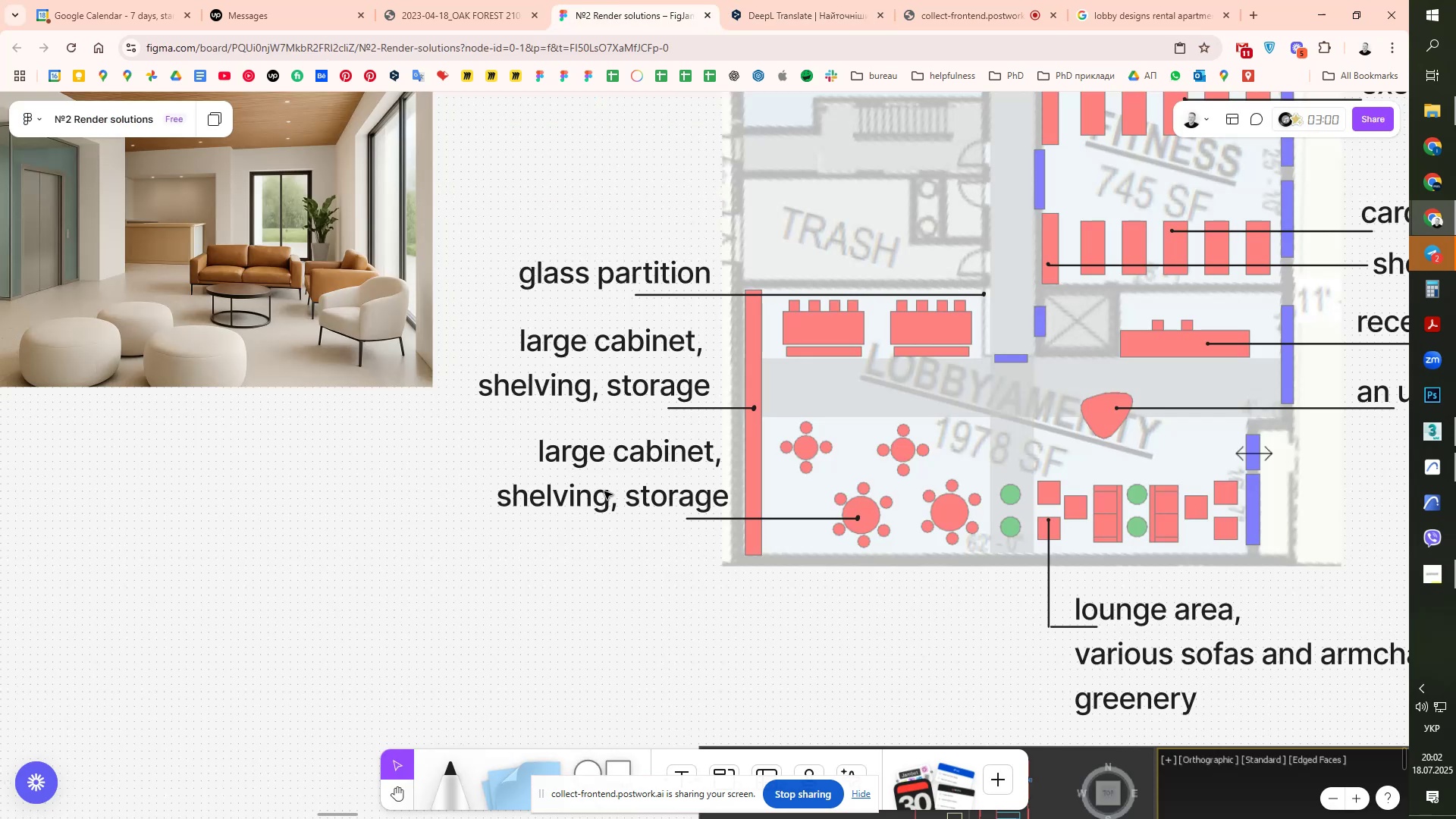 
double_click([604, 491])
 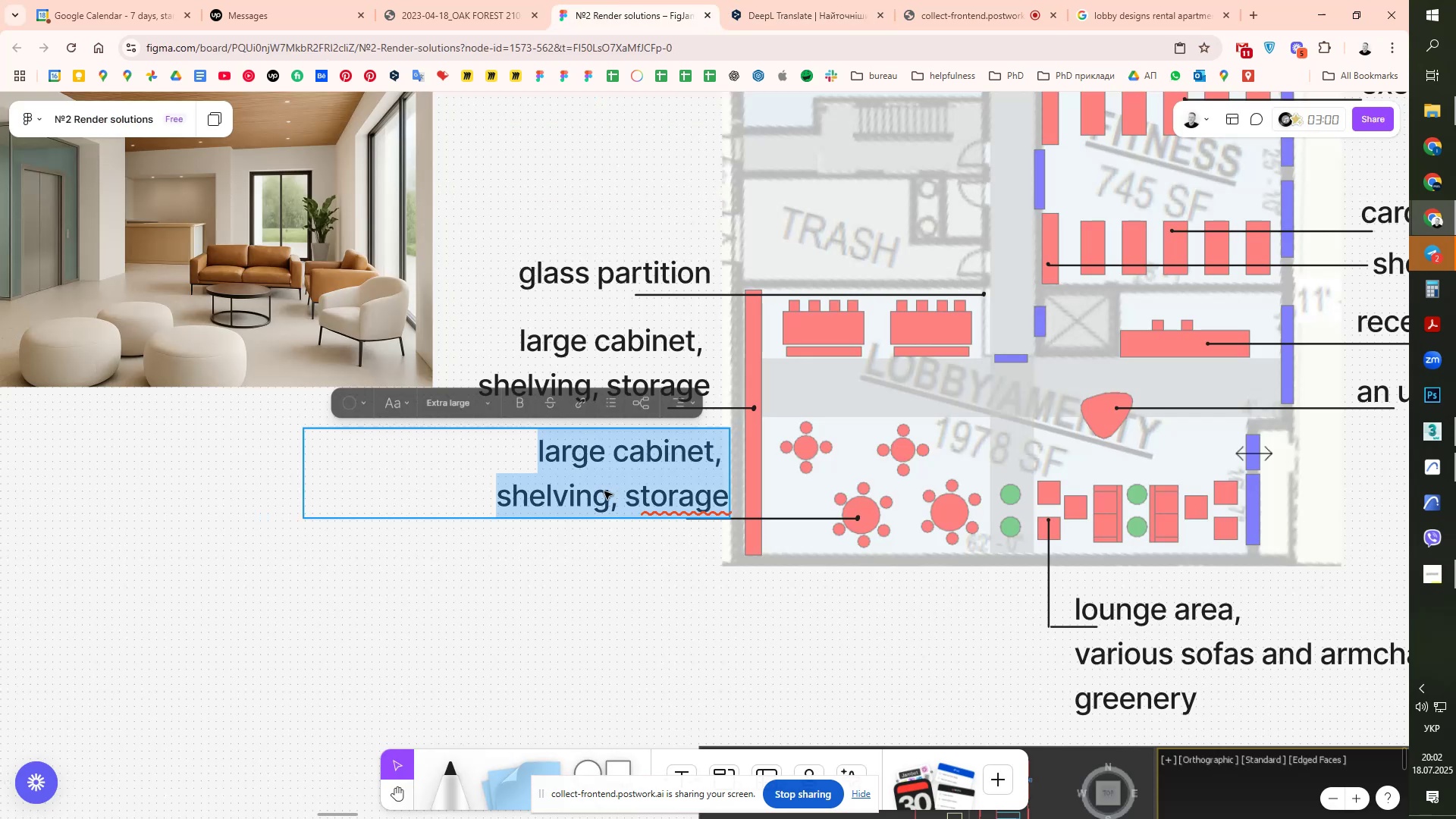 
key(Control+ControlLeft)
 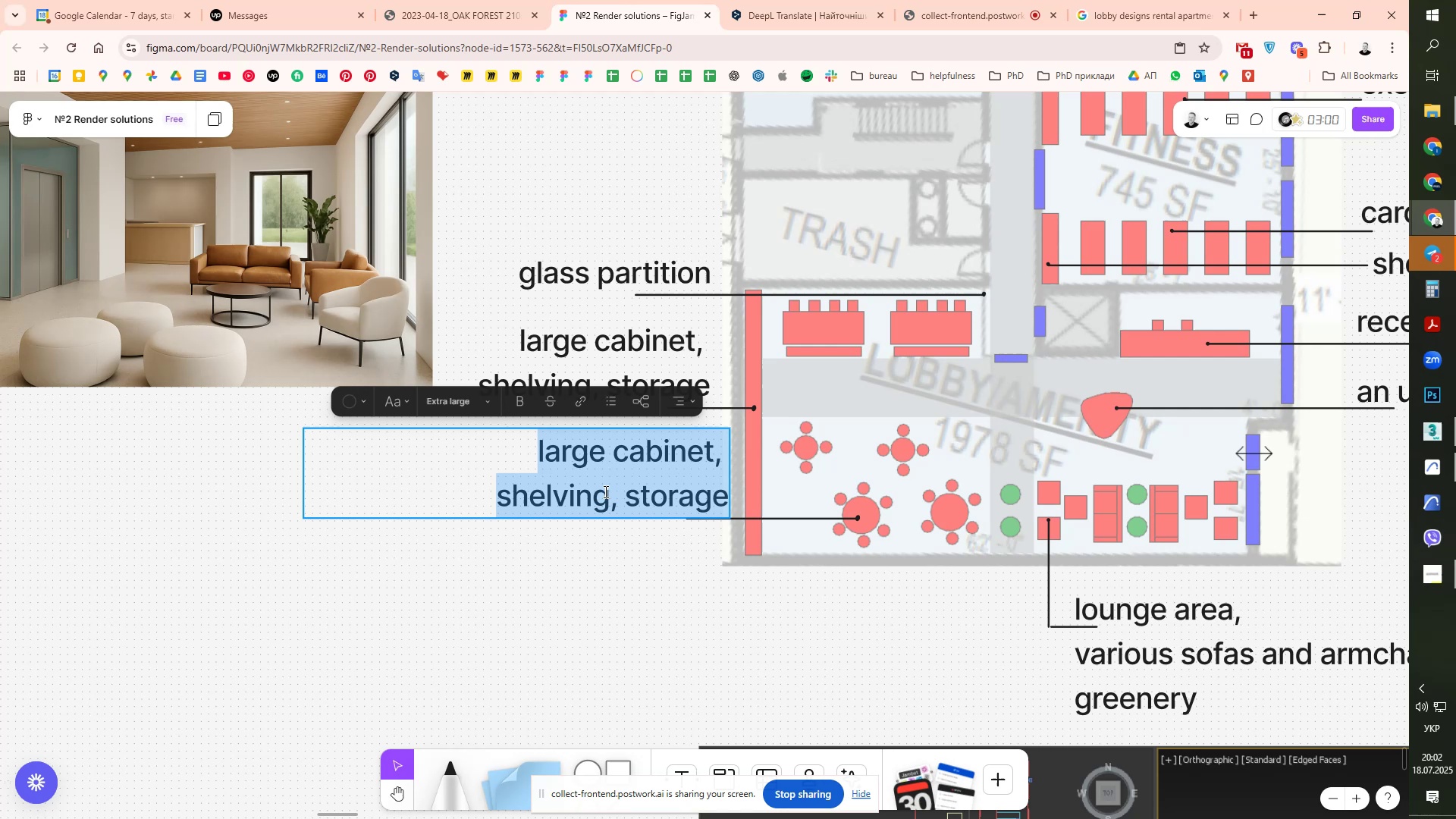 
key(Control+A)
 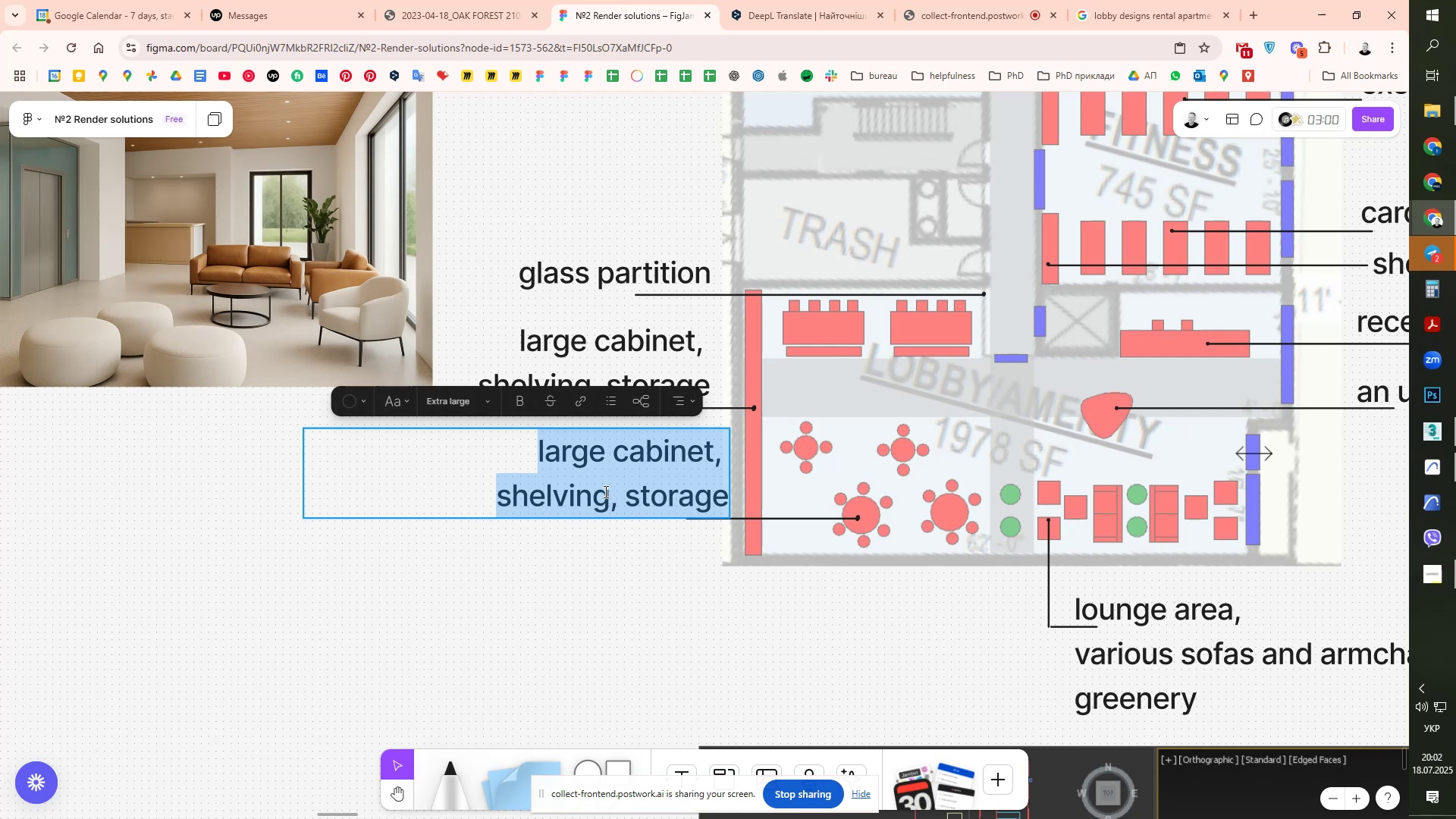 
key(Control+ControlLeft)
 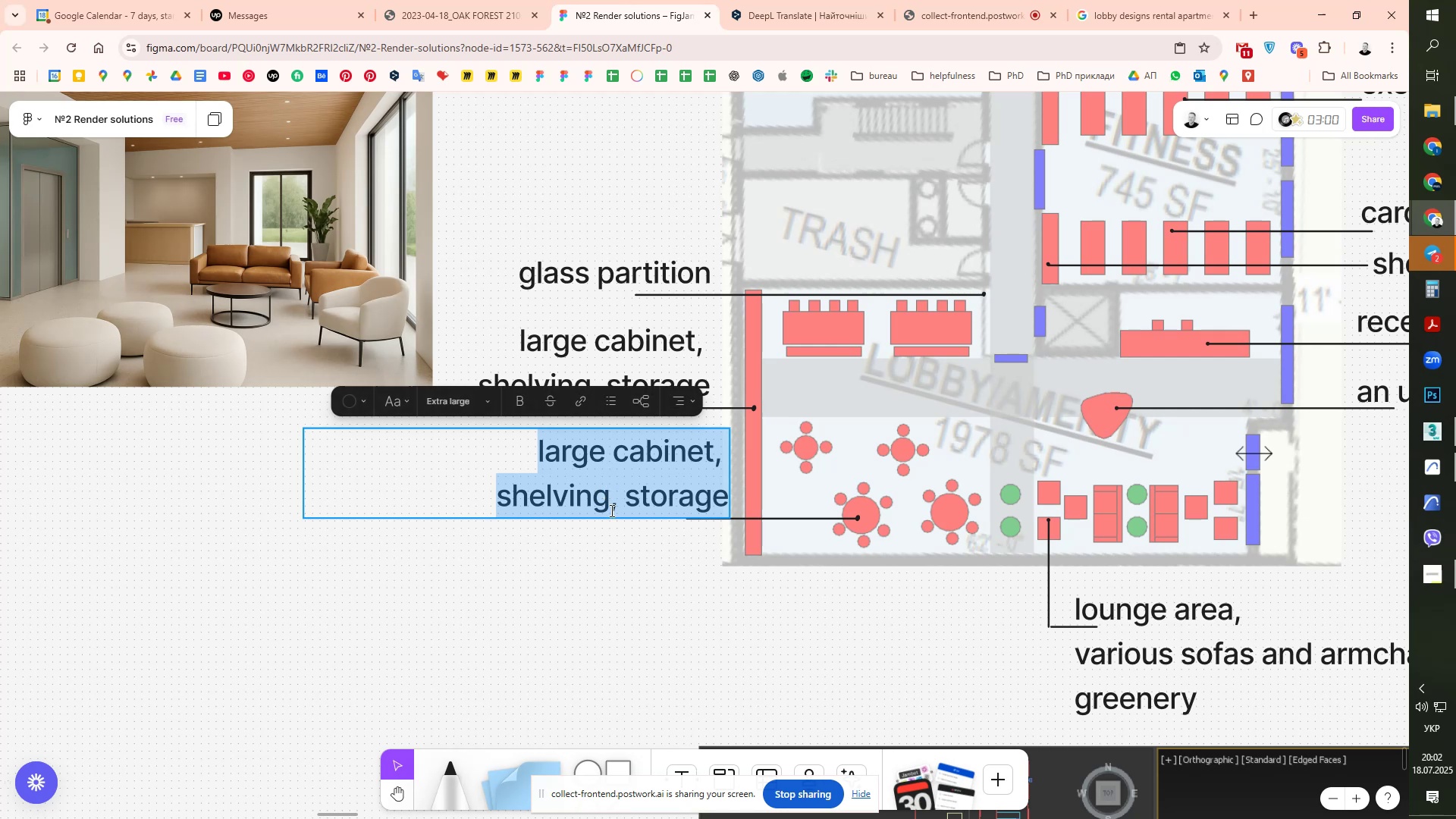 
key(Control+V)
 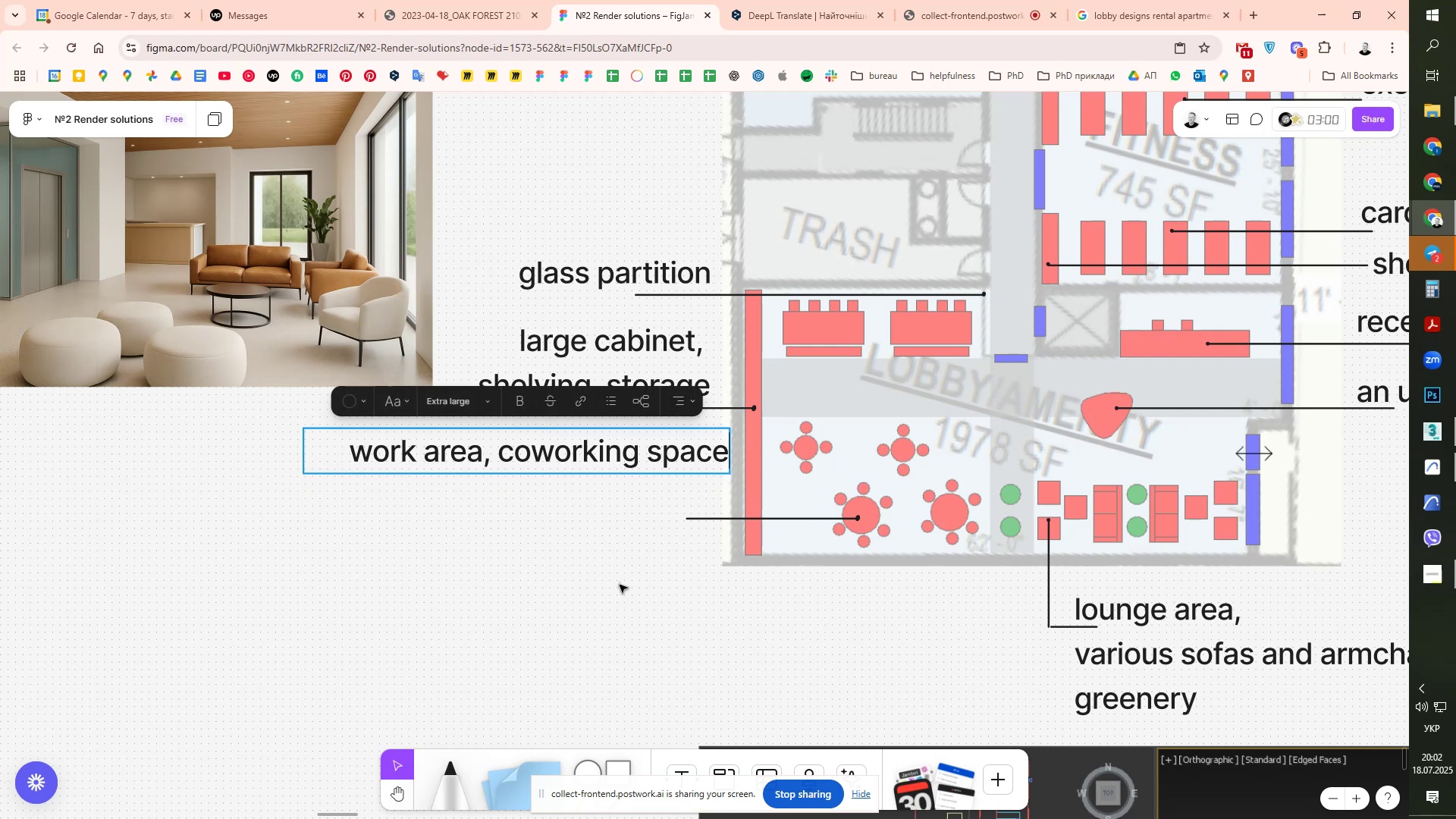 
left_click([620, 585])
 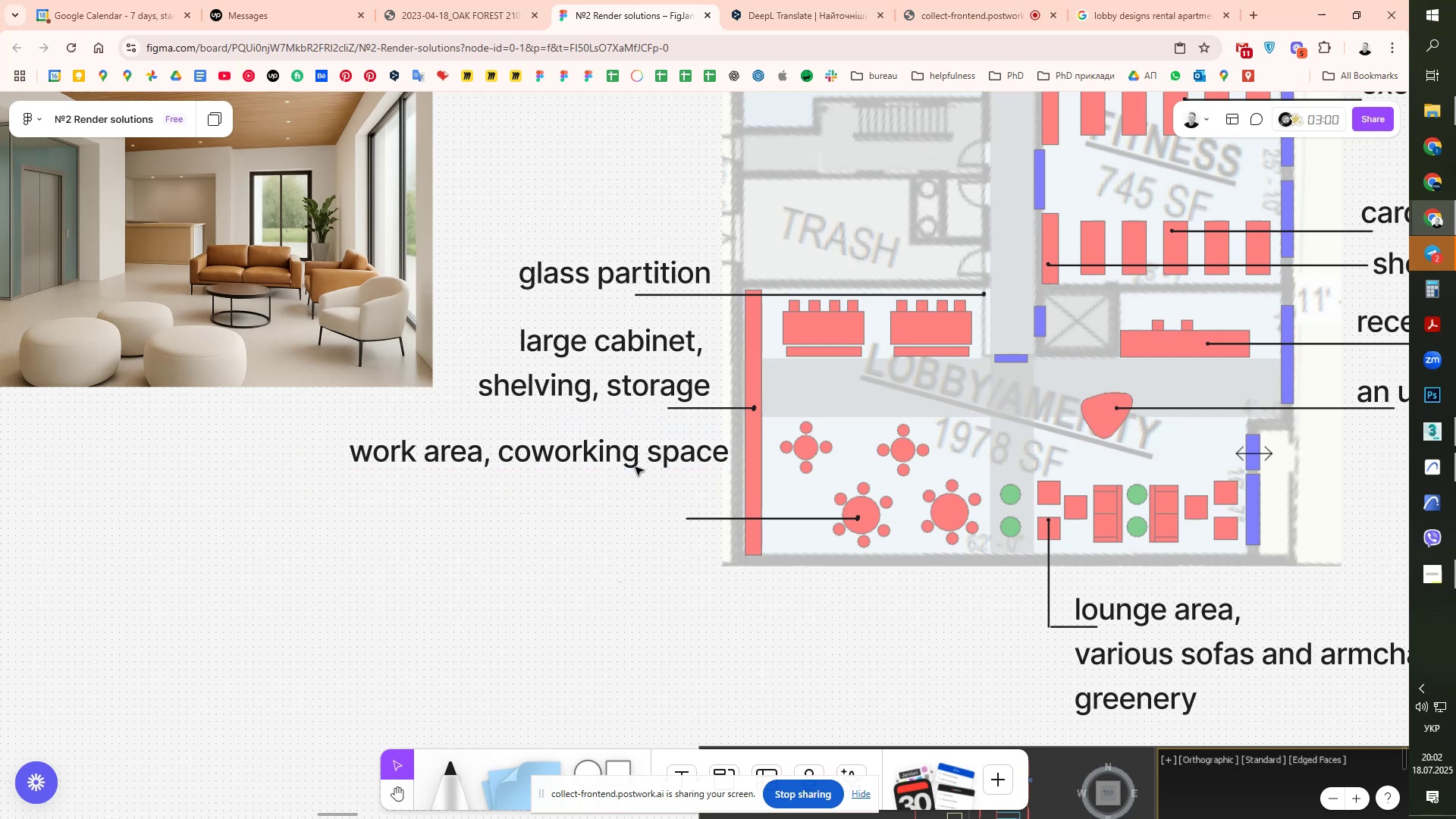 
left_click_drag(start_coordinate=[648, 446], to_coordinate=[659, 494])
 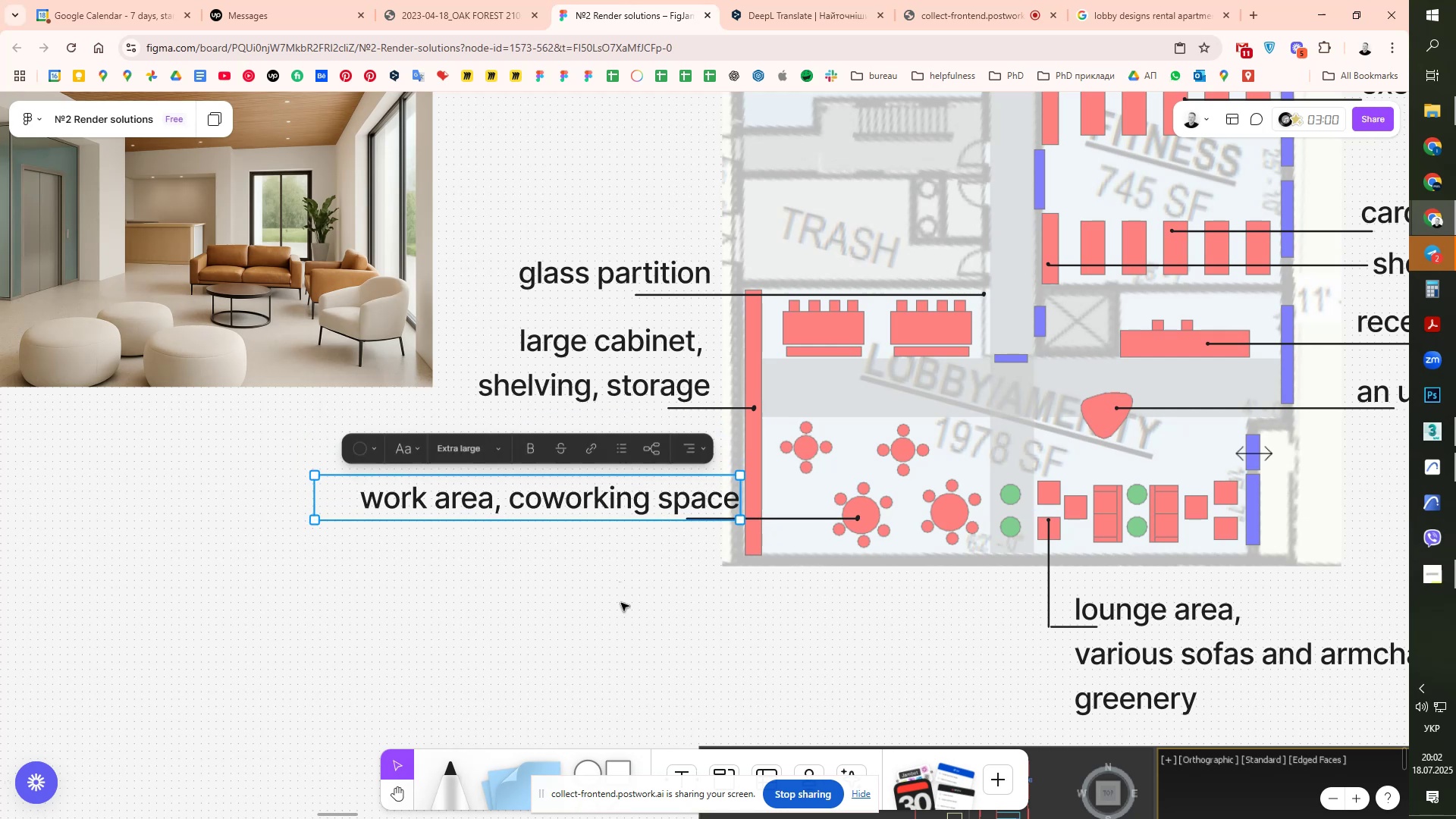 
left_click([620, 604])
 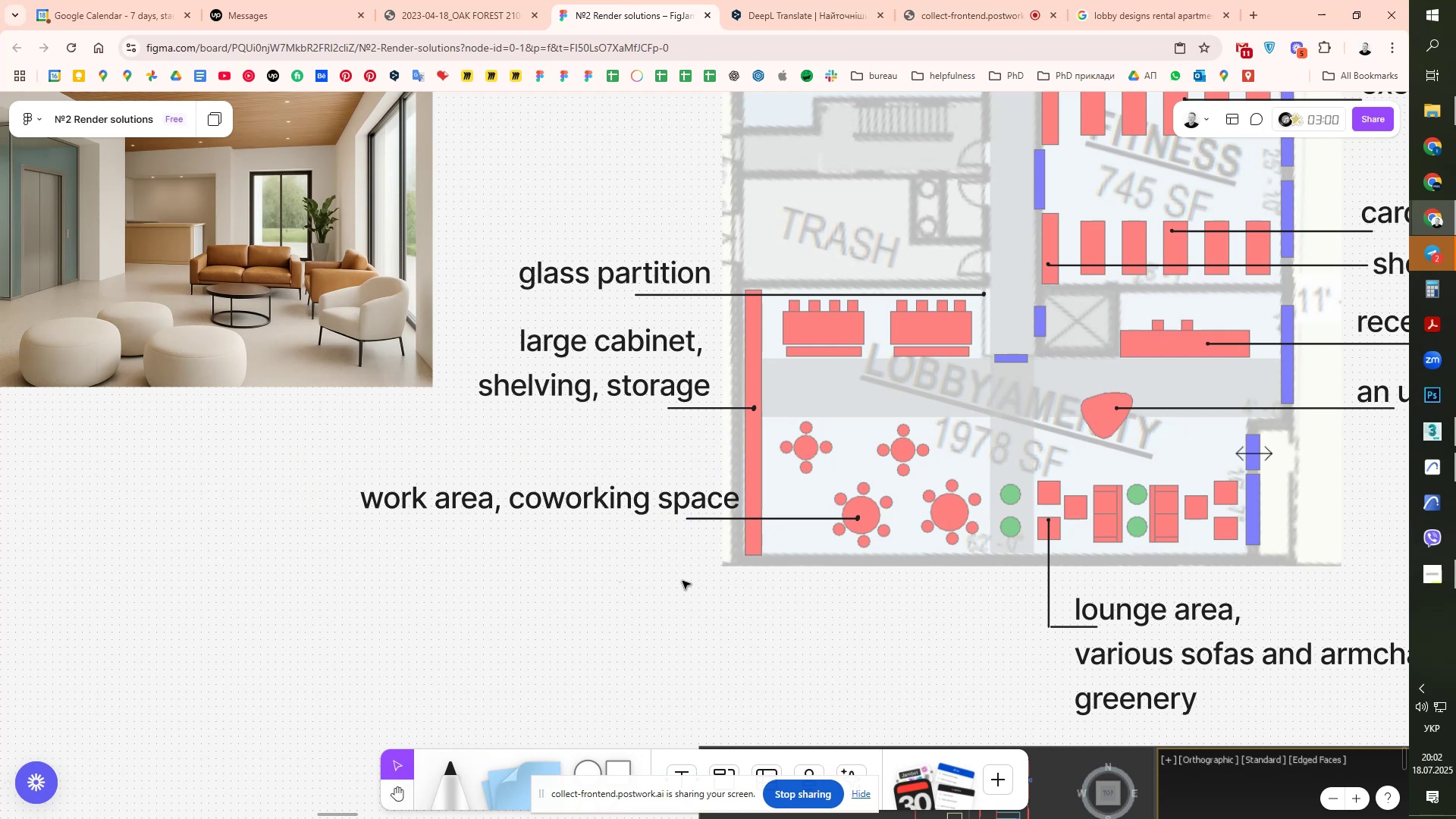 
scroll: coordinate [813, 574], scroll_direction: down, amount: 1.0
 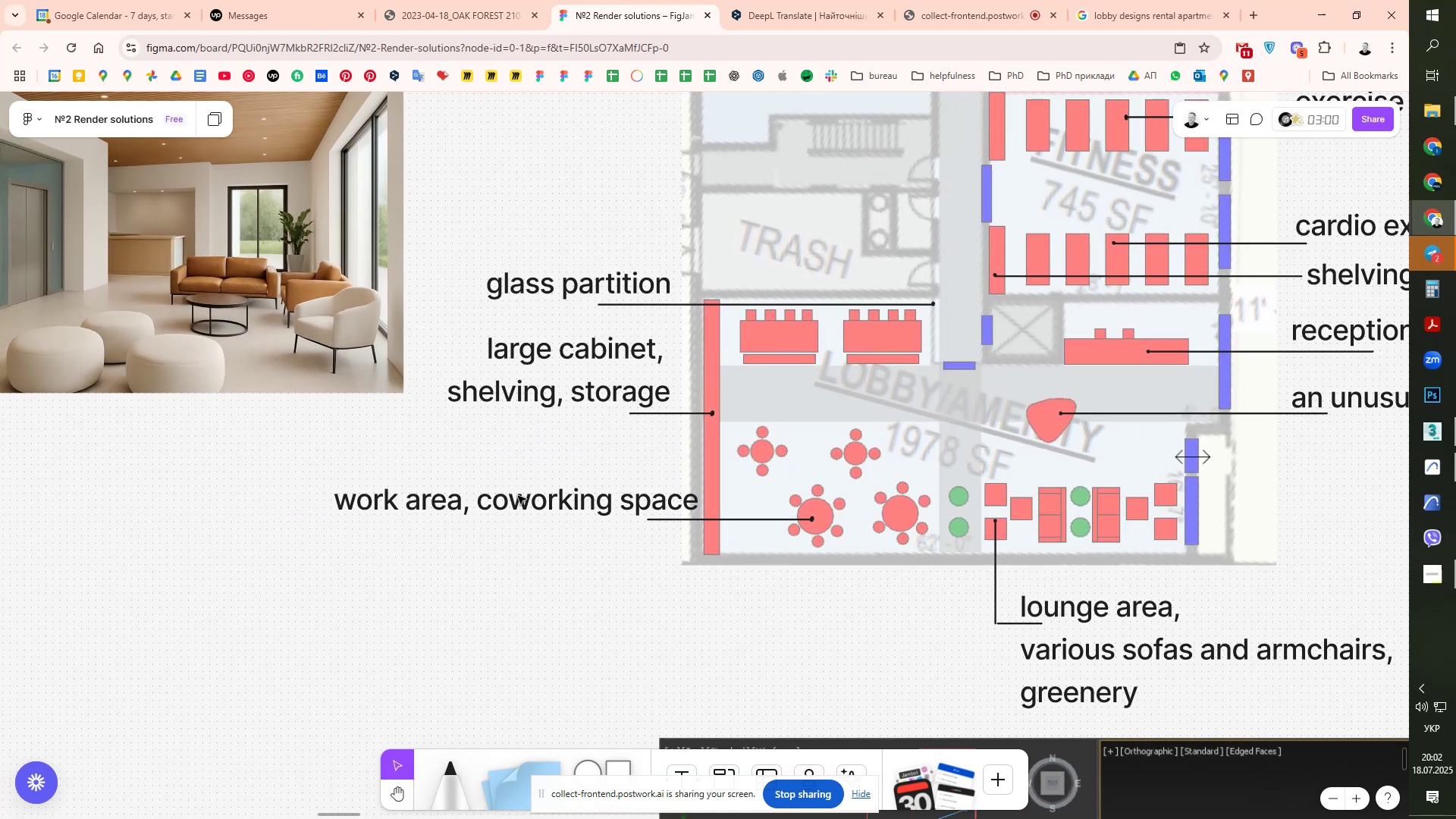 
left_click([512, 501])
 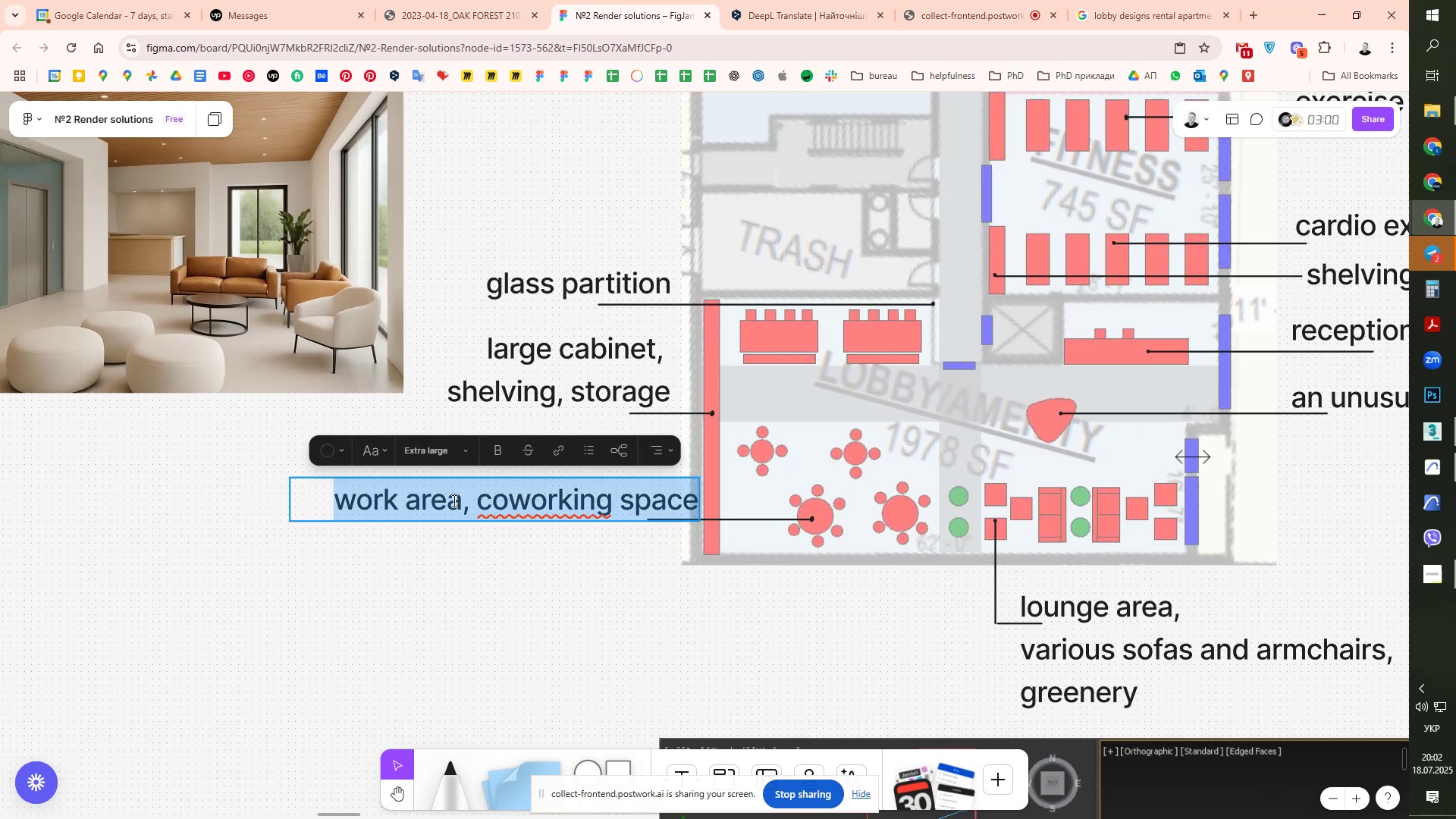 
triple_click([453, 500])
 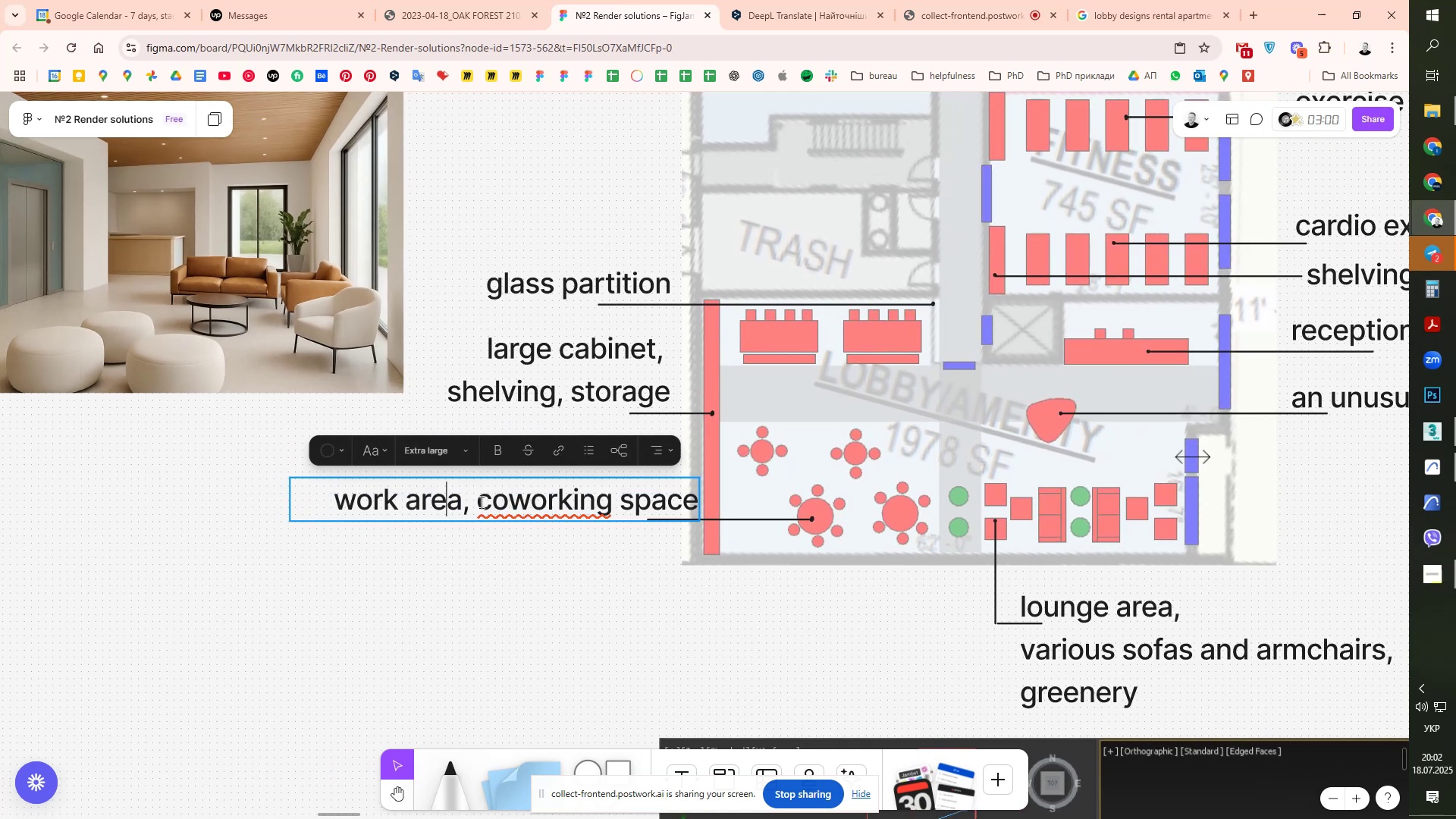 
triple_click([480, 502])
 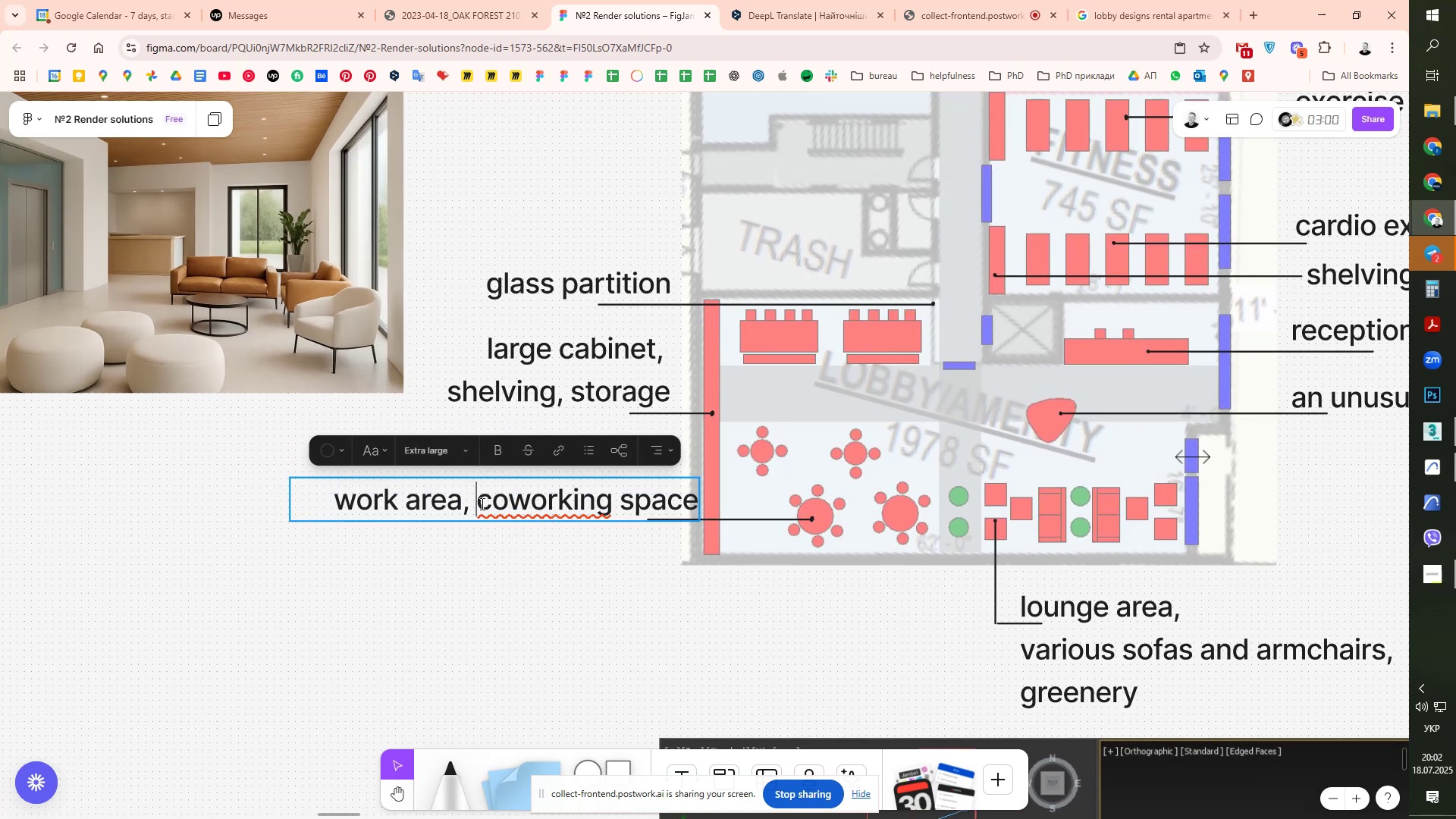 
key(Enter)
 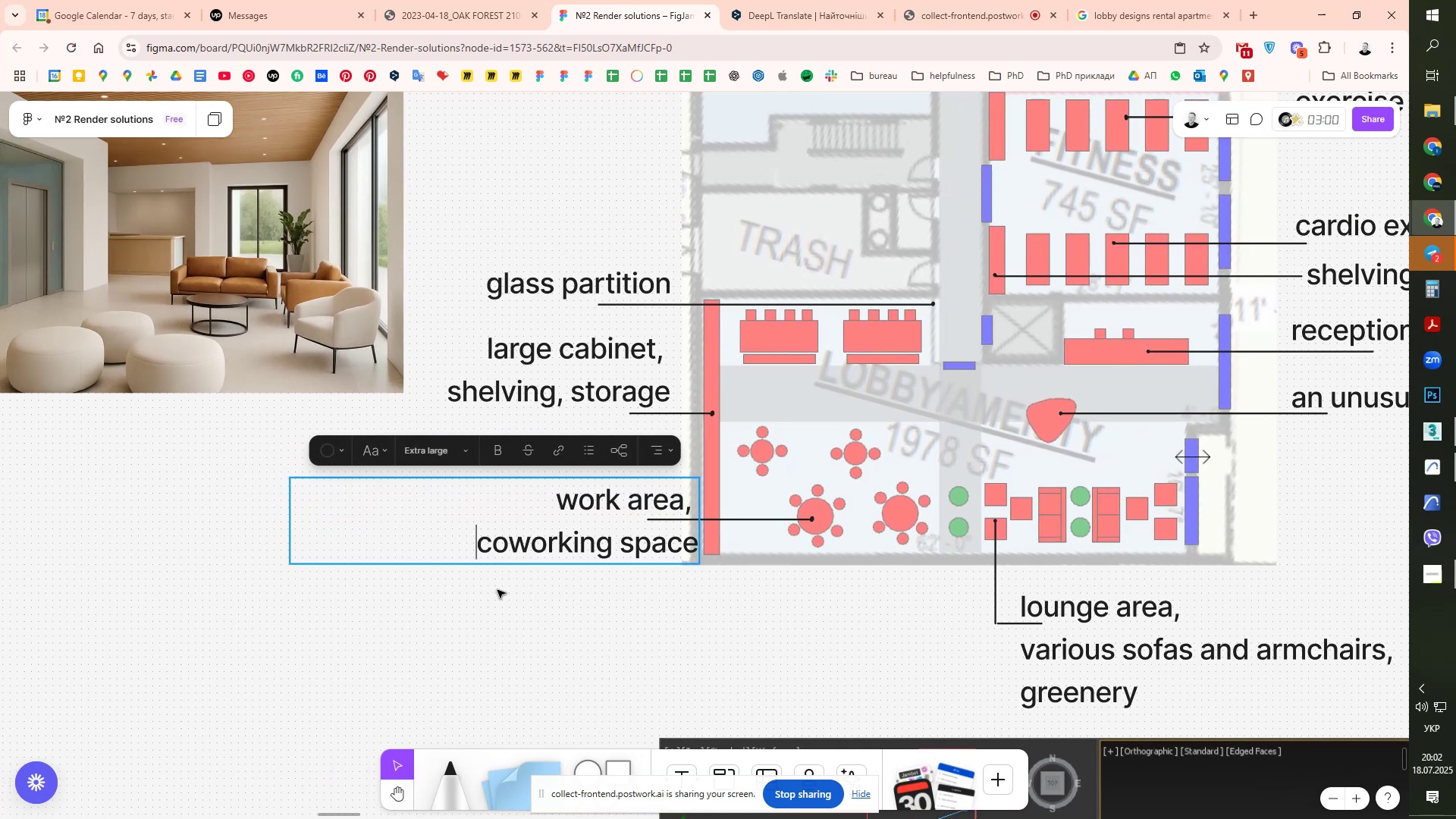 
triple_click([498, 590])
 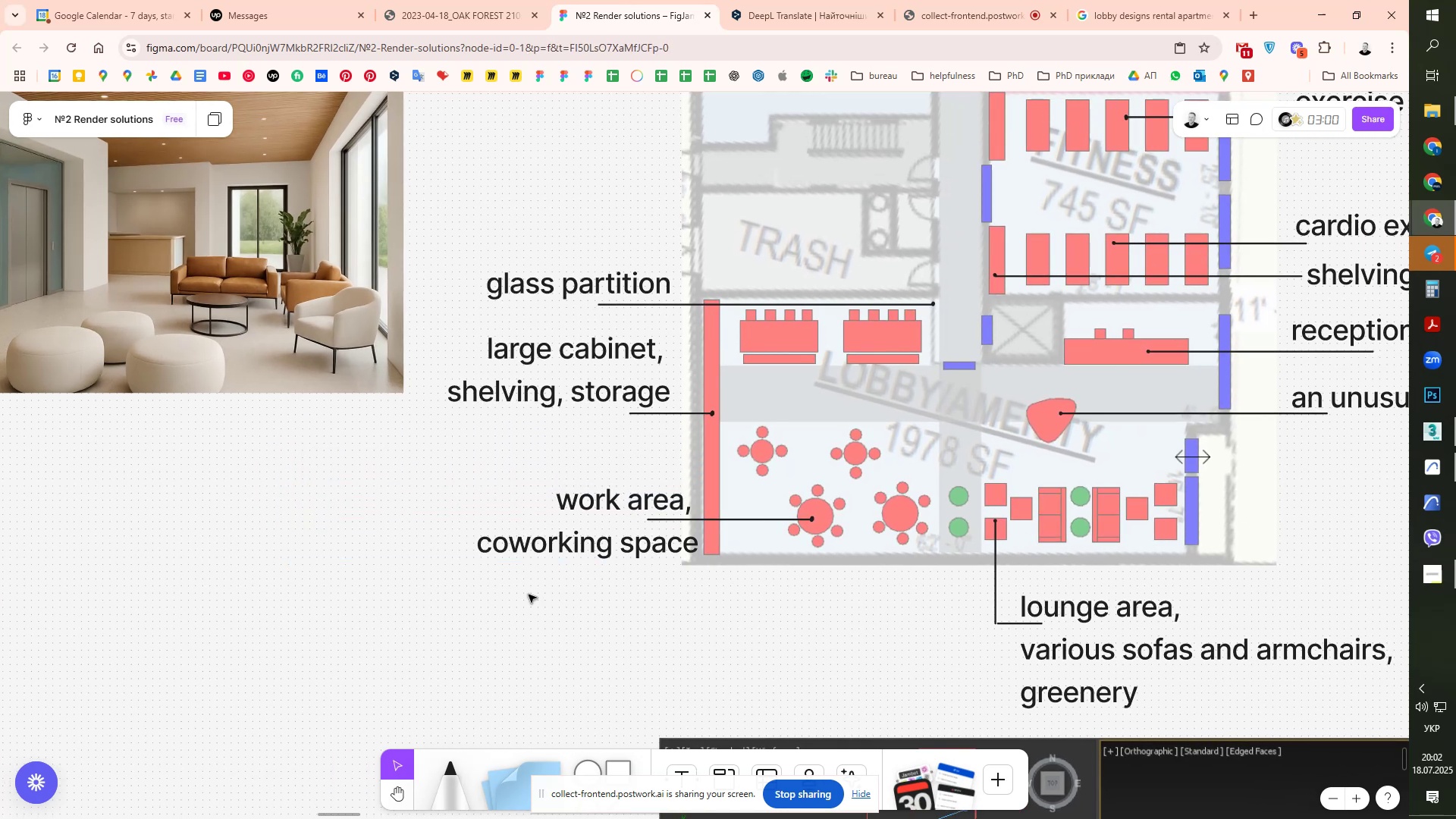 
scroll: coordinate [689, 560], scroll_direction: up, amount: 6.0
 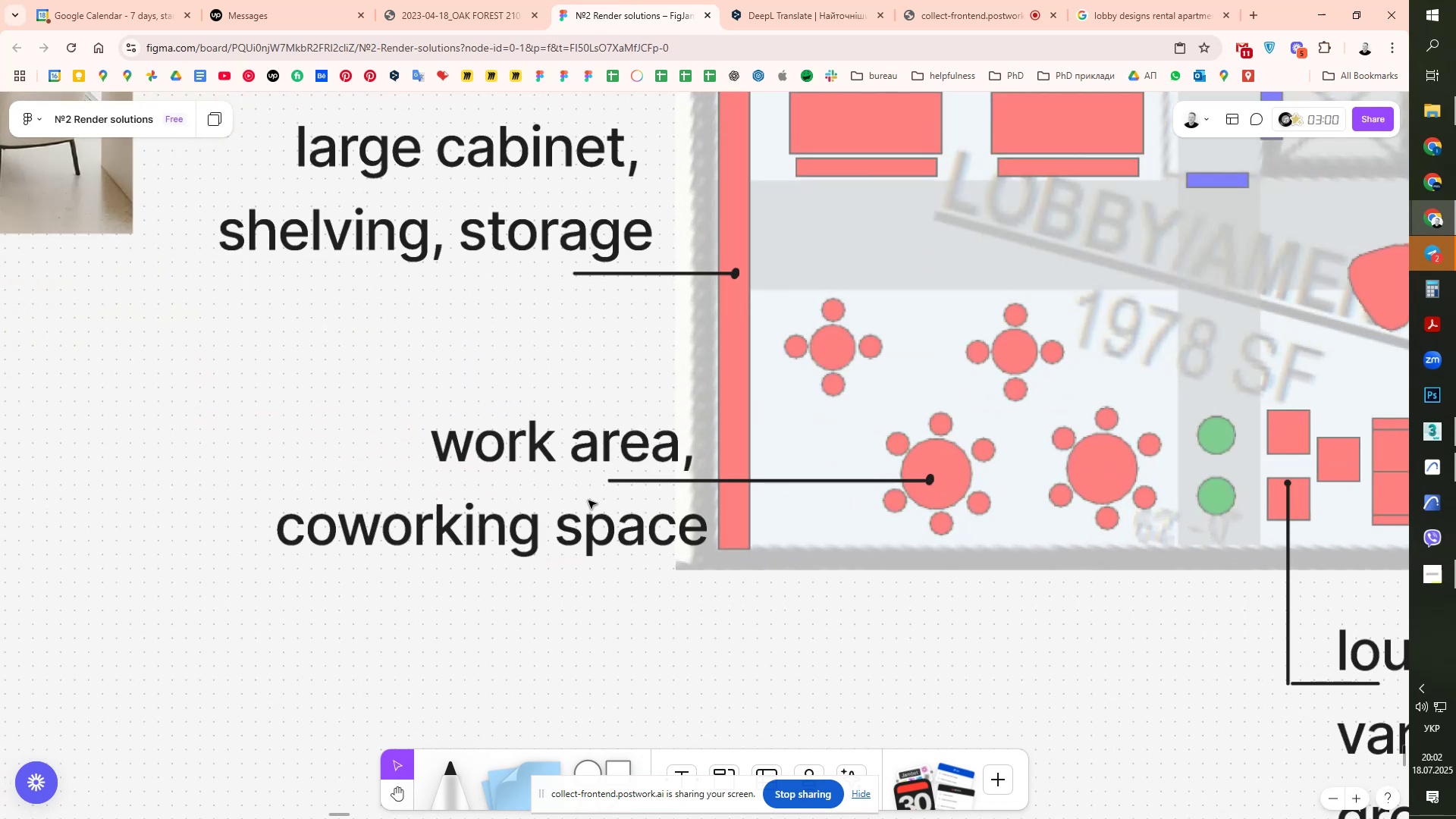 
left_click_drag(start_coordinate=[590, 478], to_coordinate=[590, 391])
 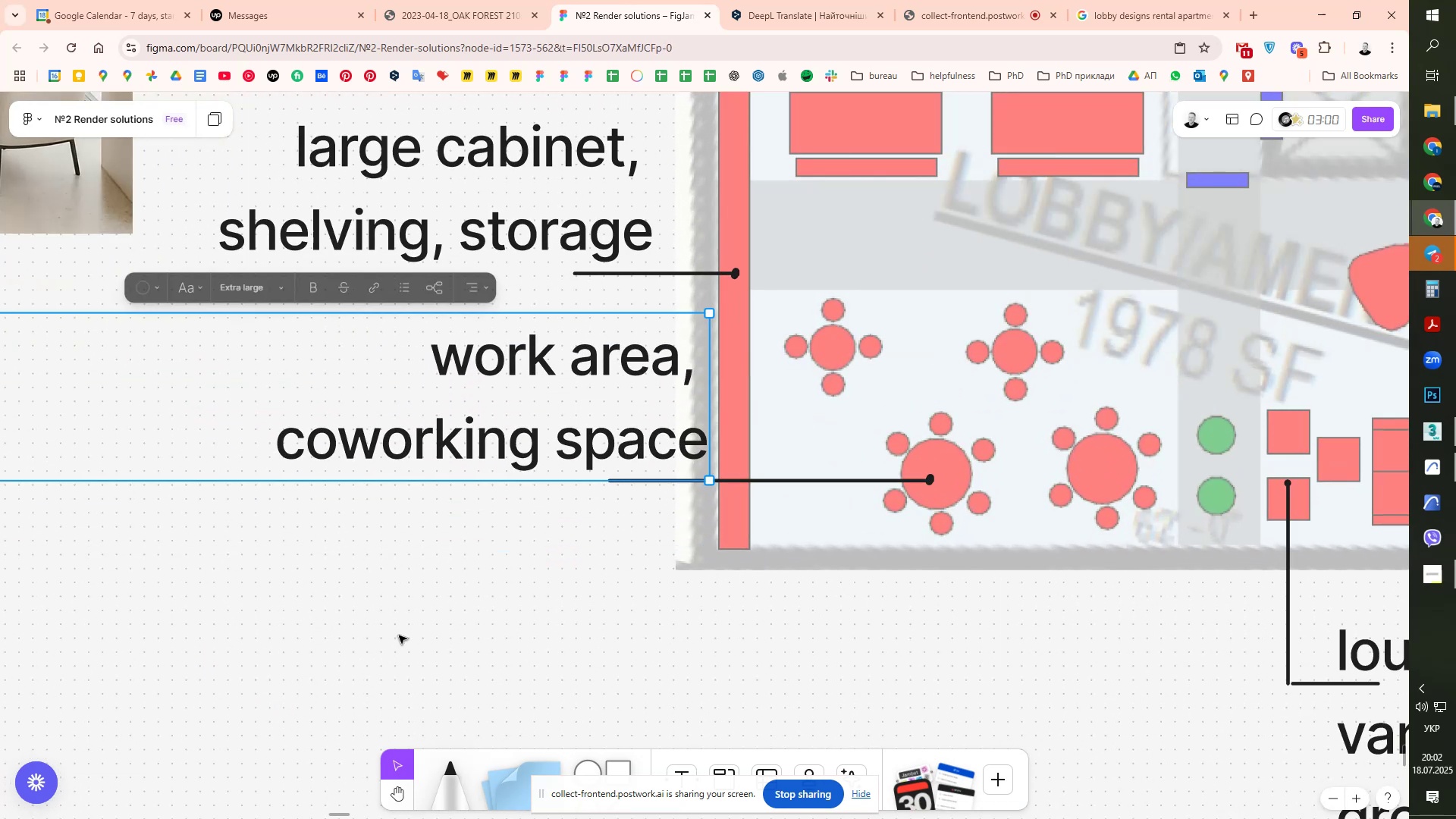 
left_click([399, 635])
 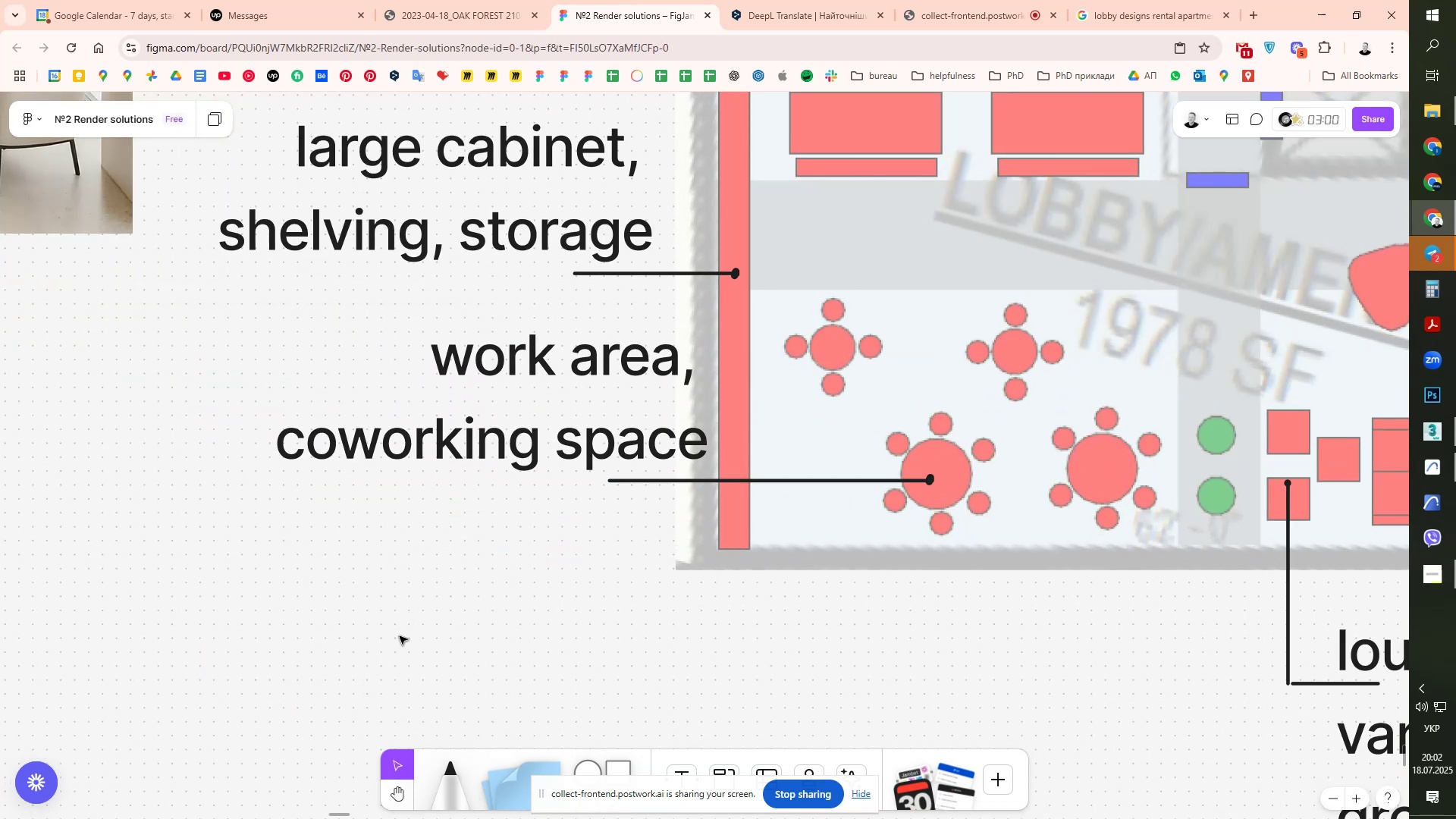 
scroll: coordinate [421, 610], scroll_direction: down, amount: 6.0
 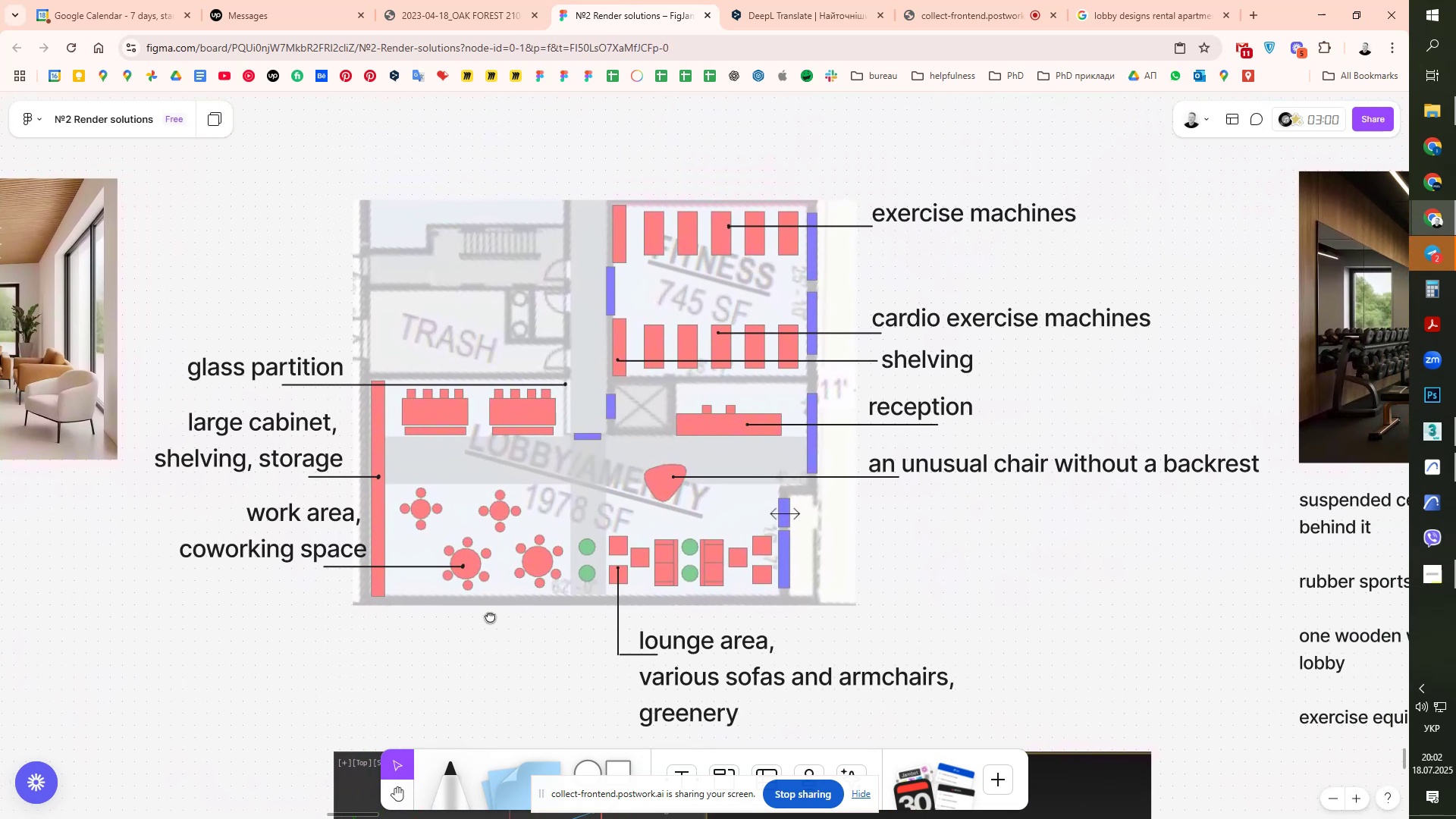 
key(PrintScreen)
 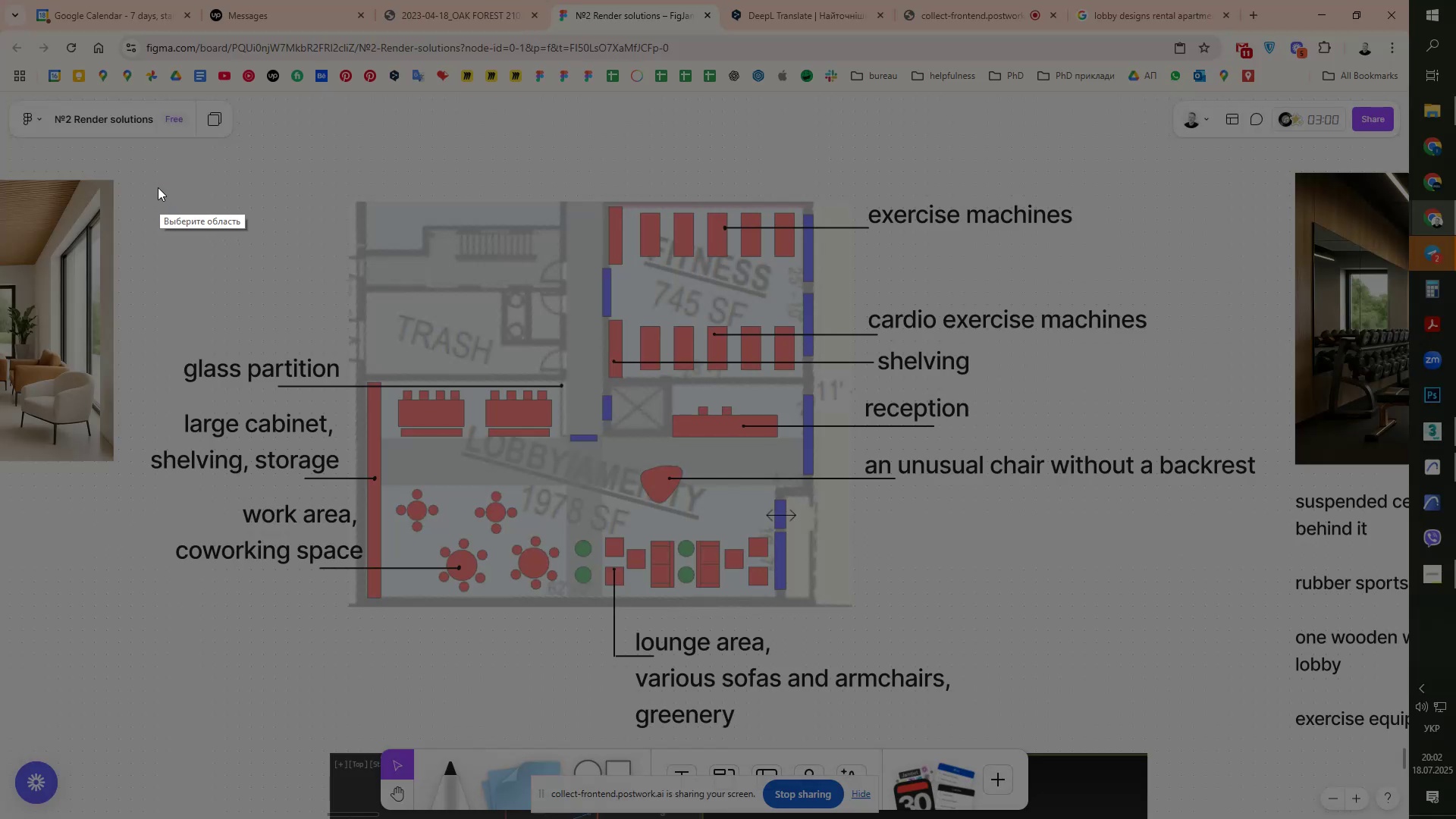 
left_click_drag(start_coordinate=[152, 172], to_coordinate=[1265, 738])
 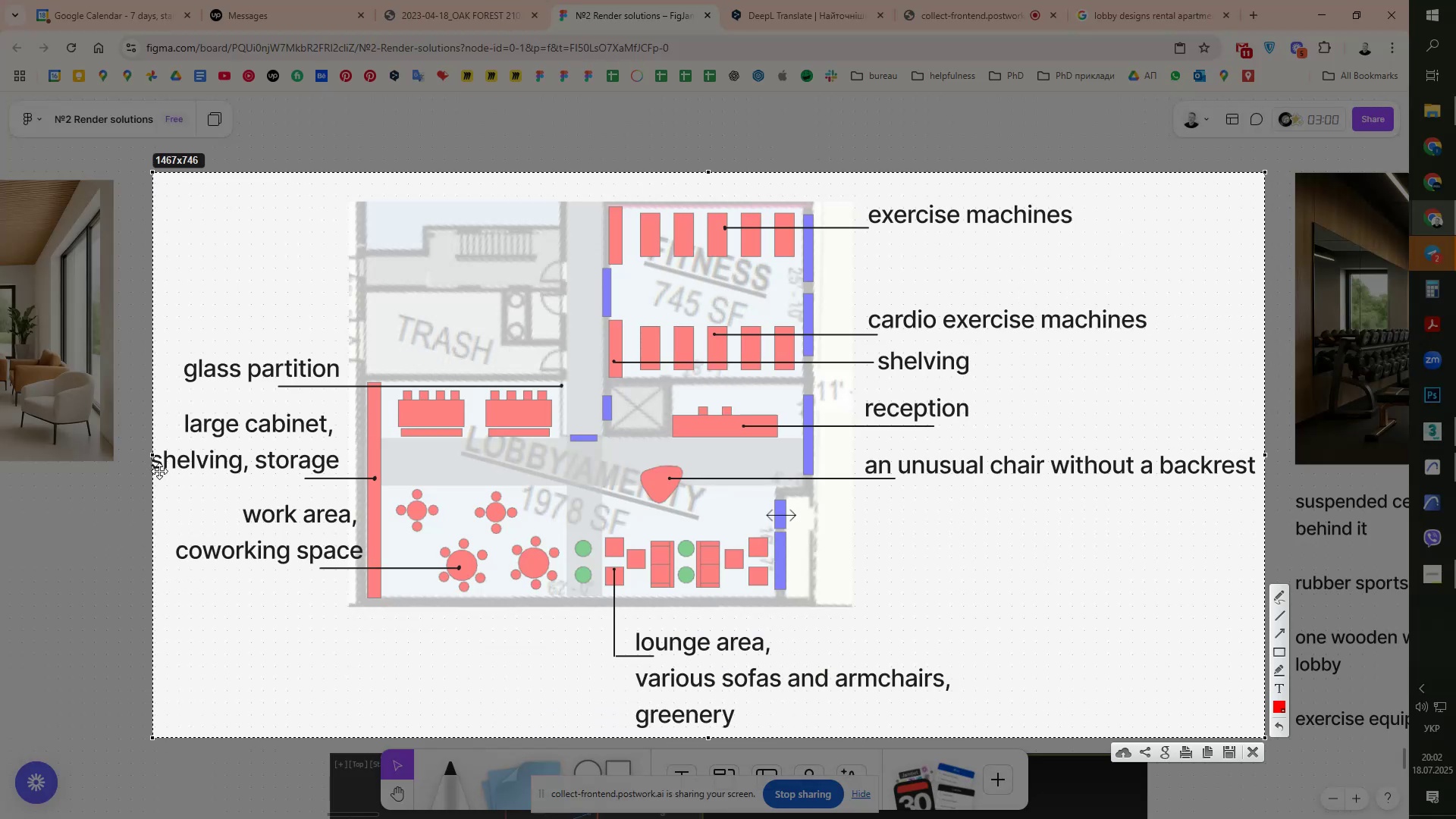 
left_click_drag(start_coordinate=[152, 456], to_coordinate=[139, 454])
 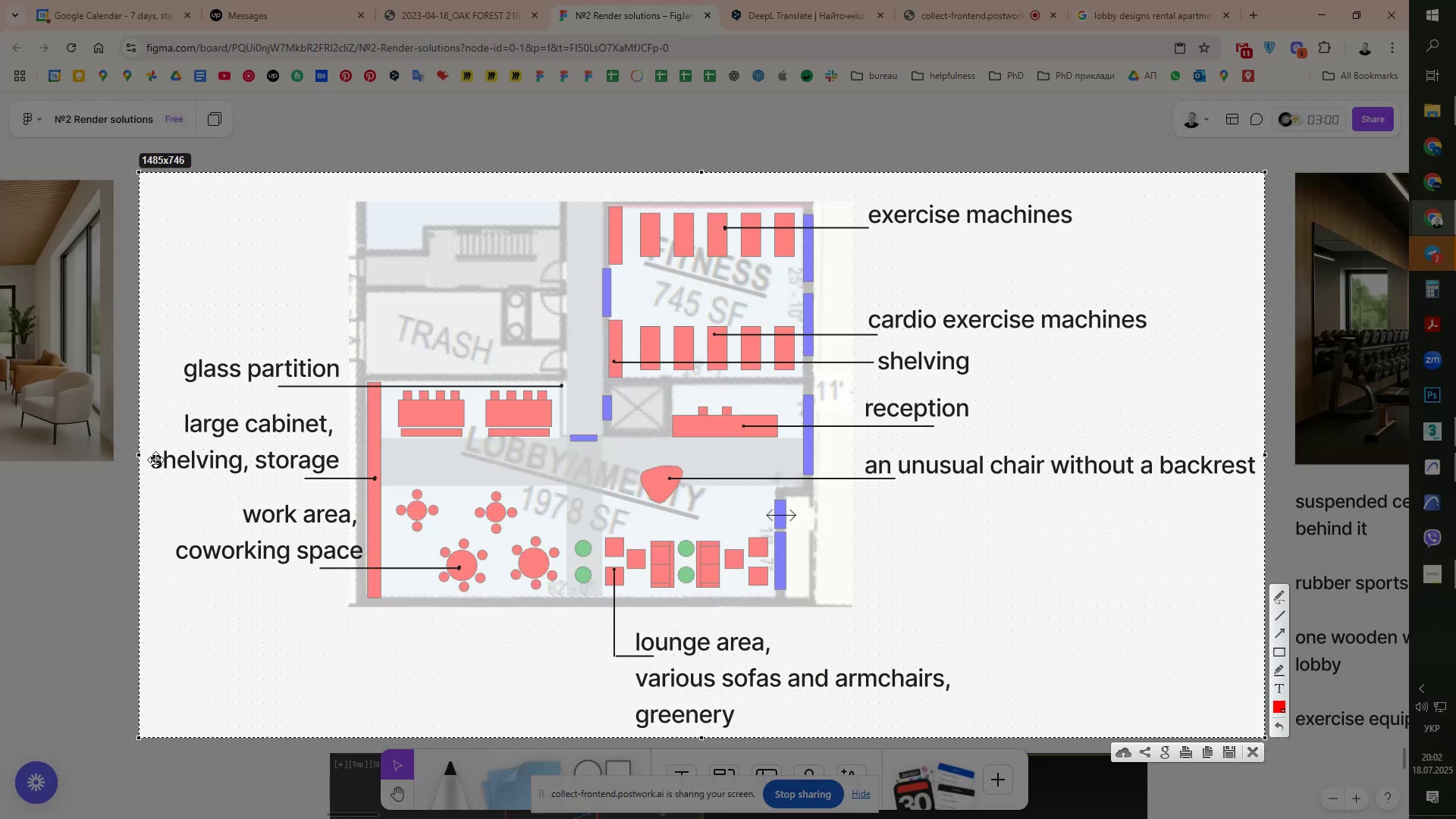 
key(Control+ControlLeft)
 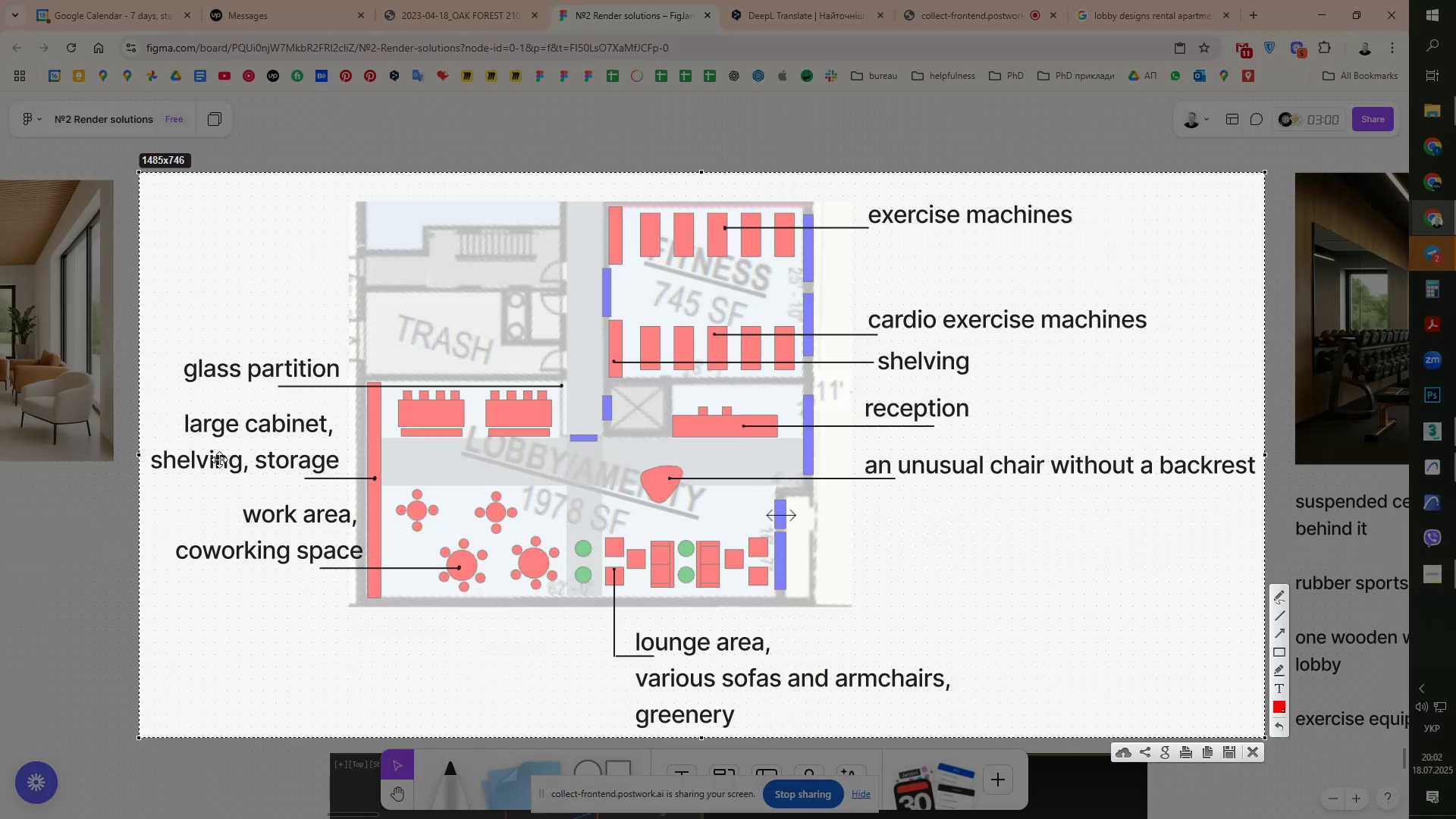 
key(Control+C)
 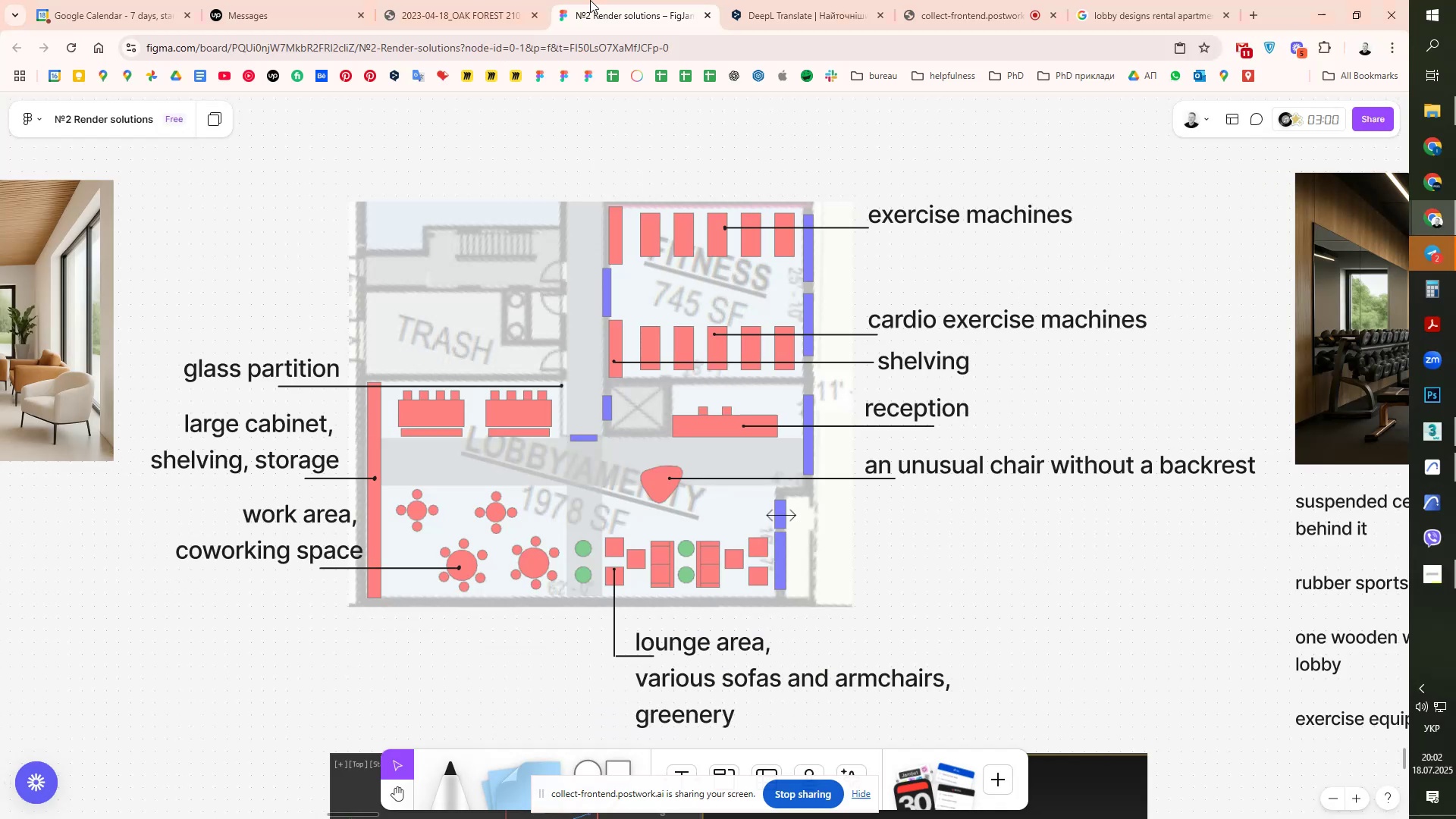 
left_click([425, 0])
 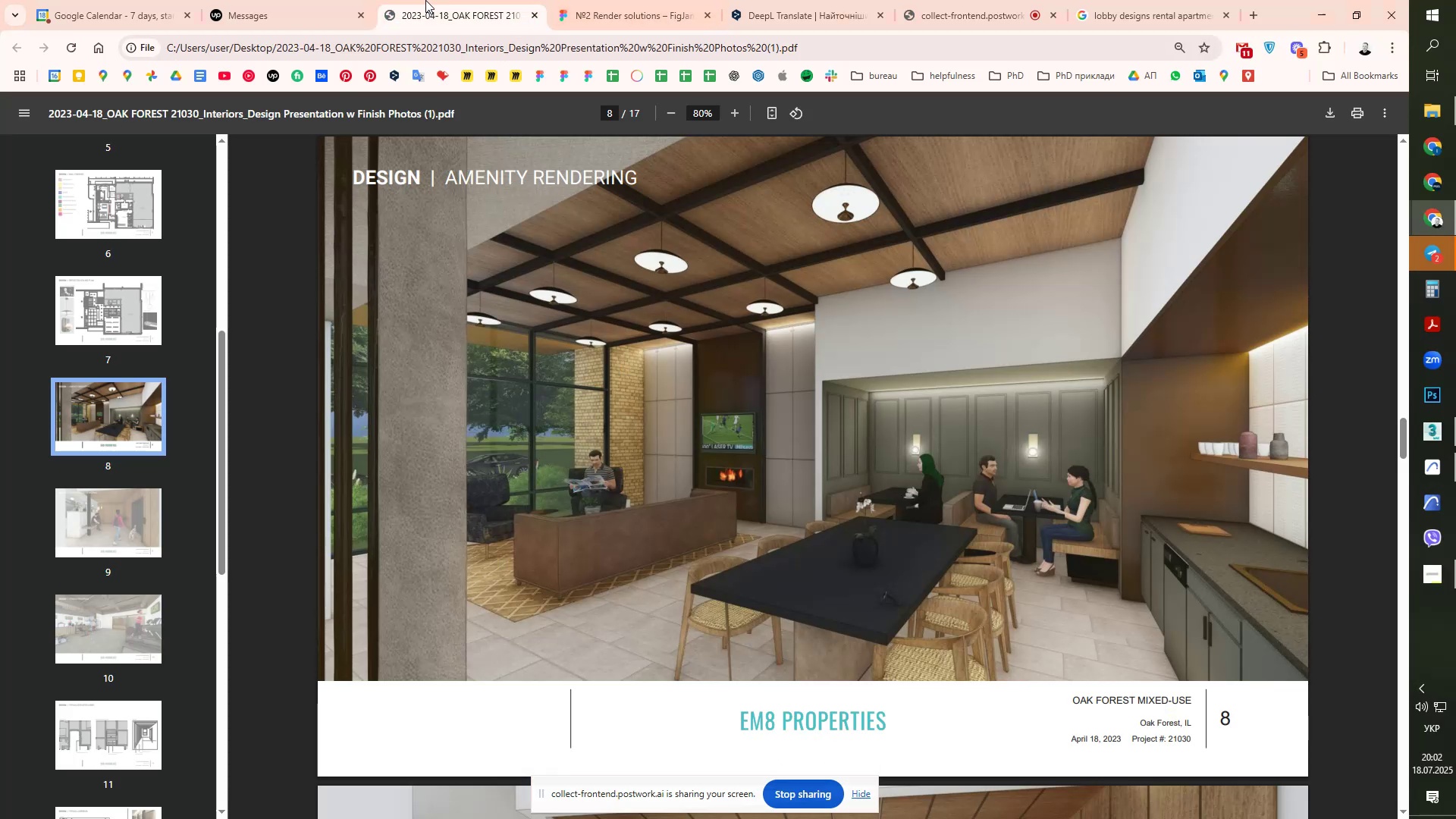 
left_click([344, 0])
 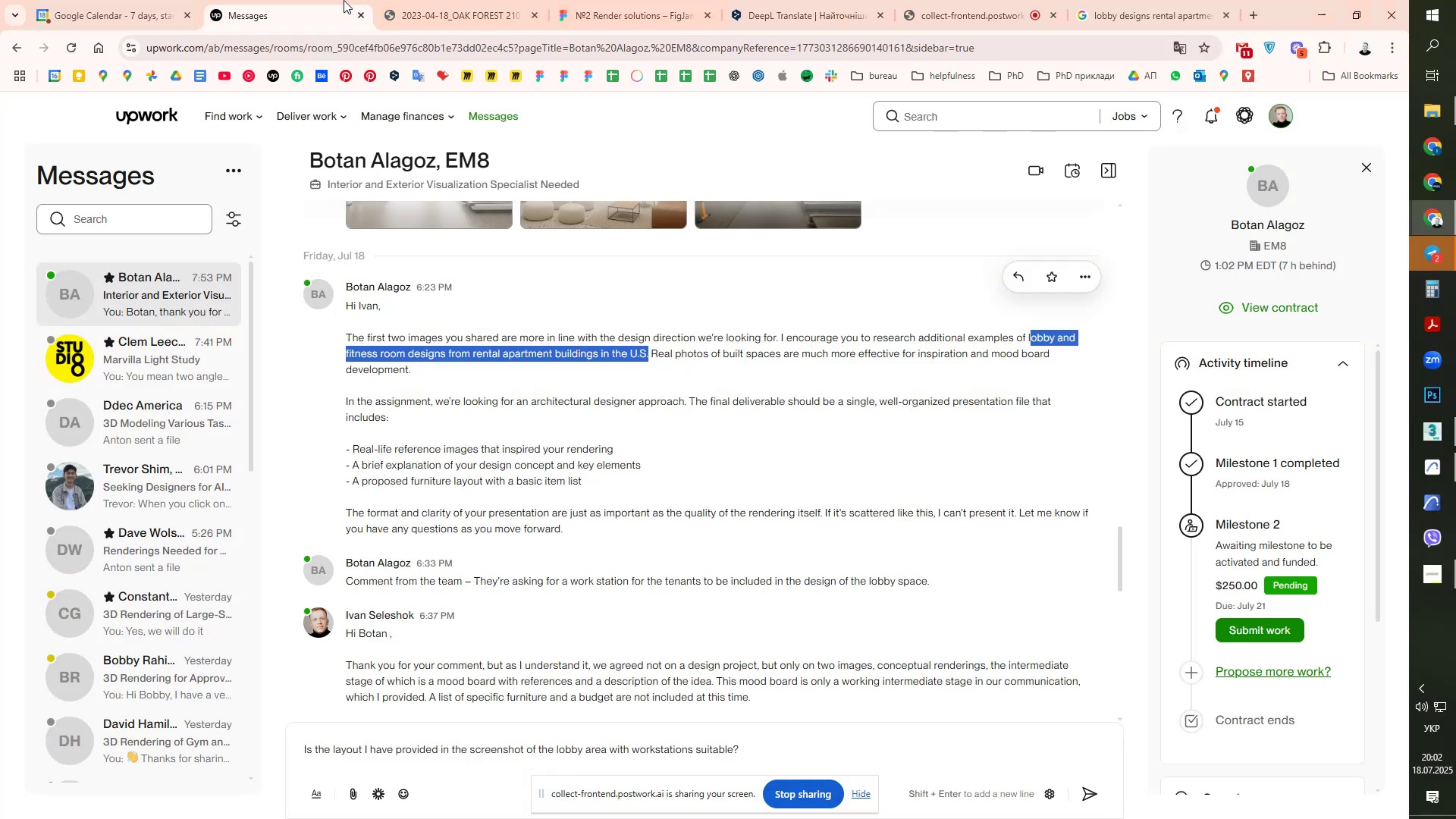 
scroll: coordinate [576, 628], scroll_direction: down, amount: 27.0
 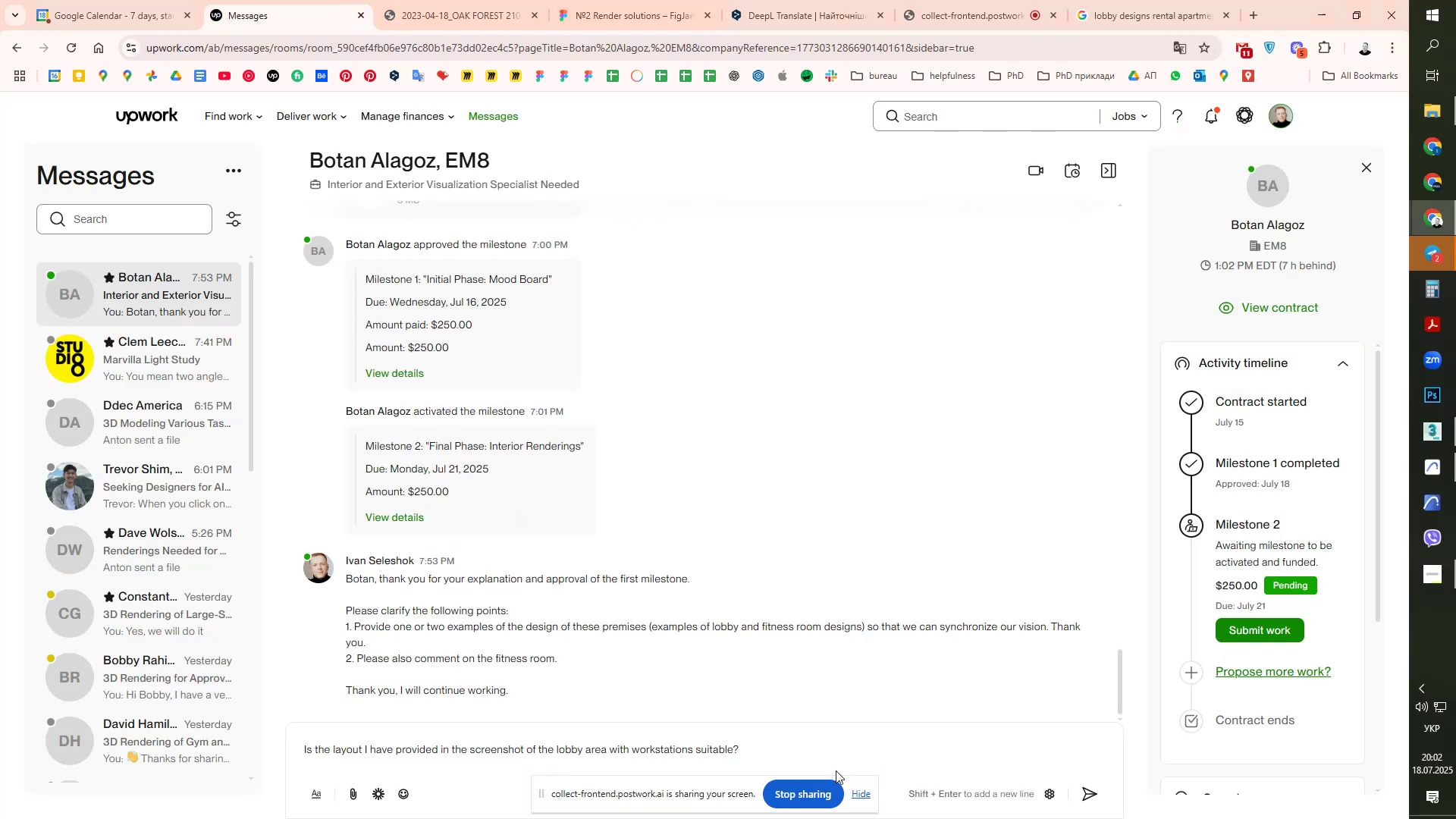 
left_click([808, 742])
 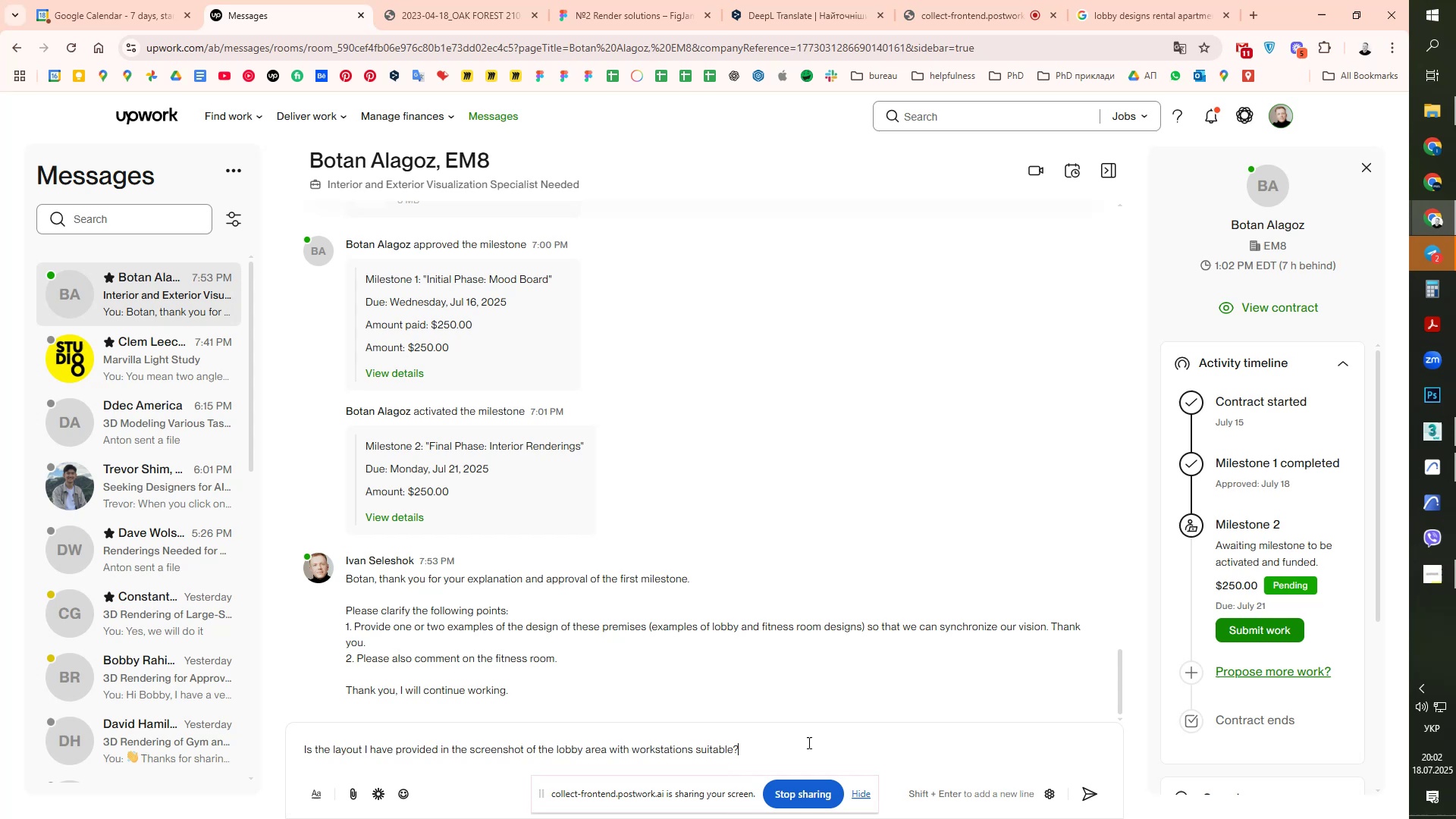 